 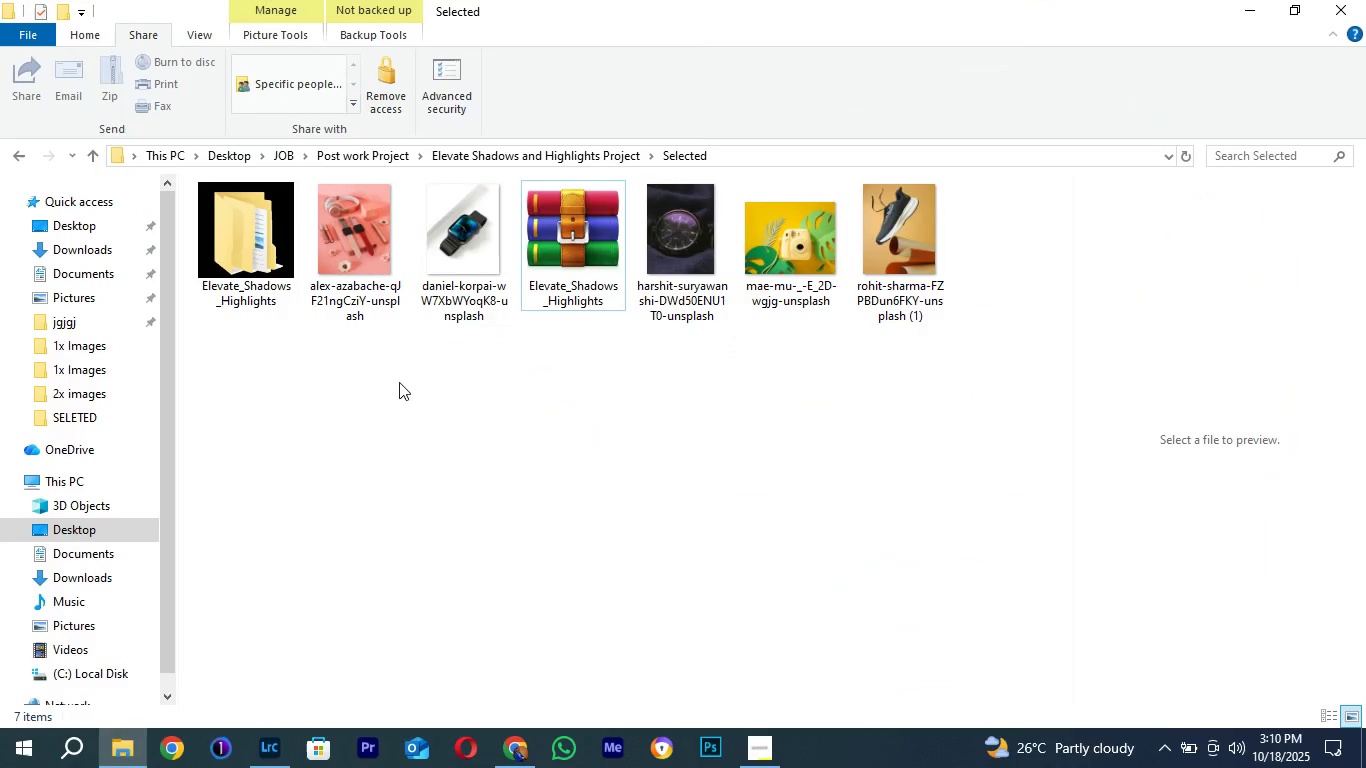 
left_click([369, 158])
 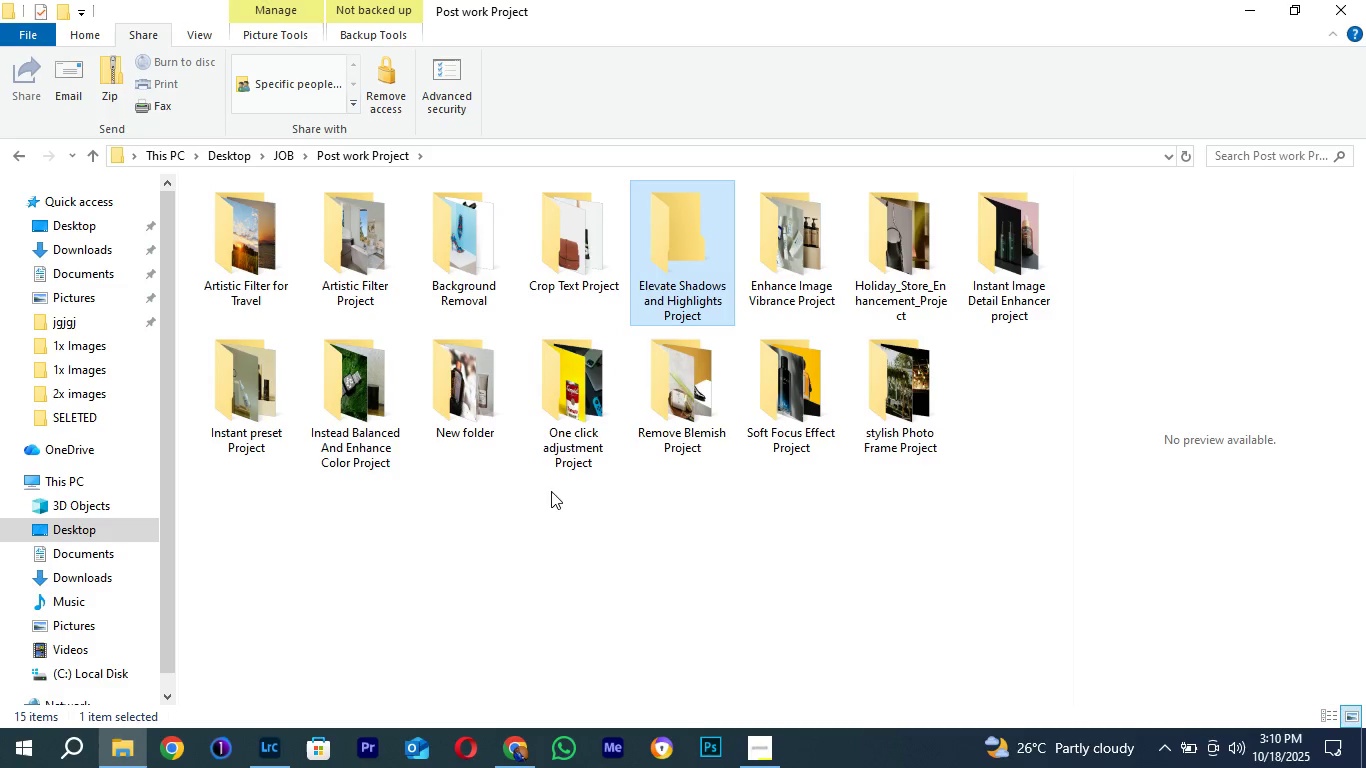 
scroll: coordinate [544, 506], scroll_direction: down, amount: 2.0
 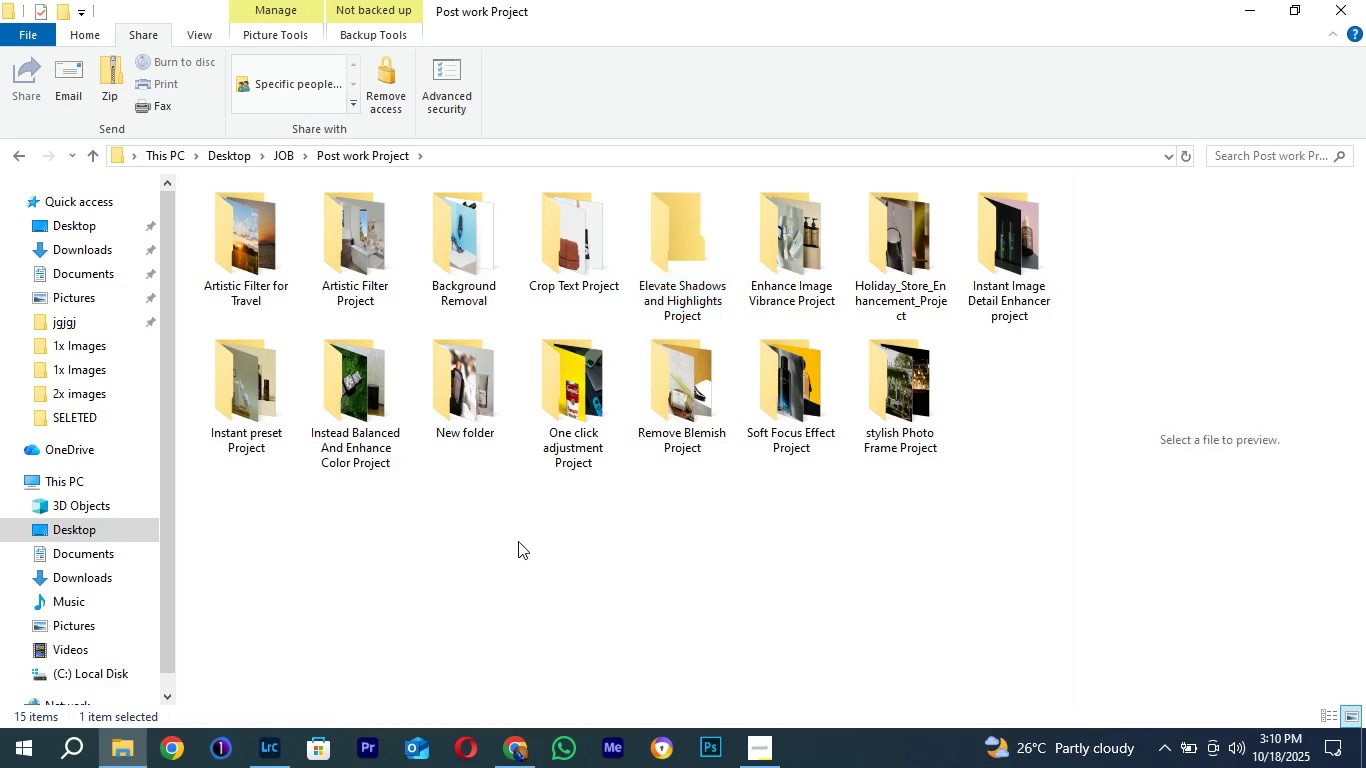 
left_click([518, 541])
 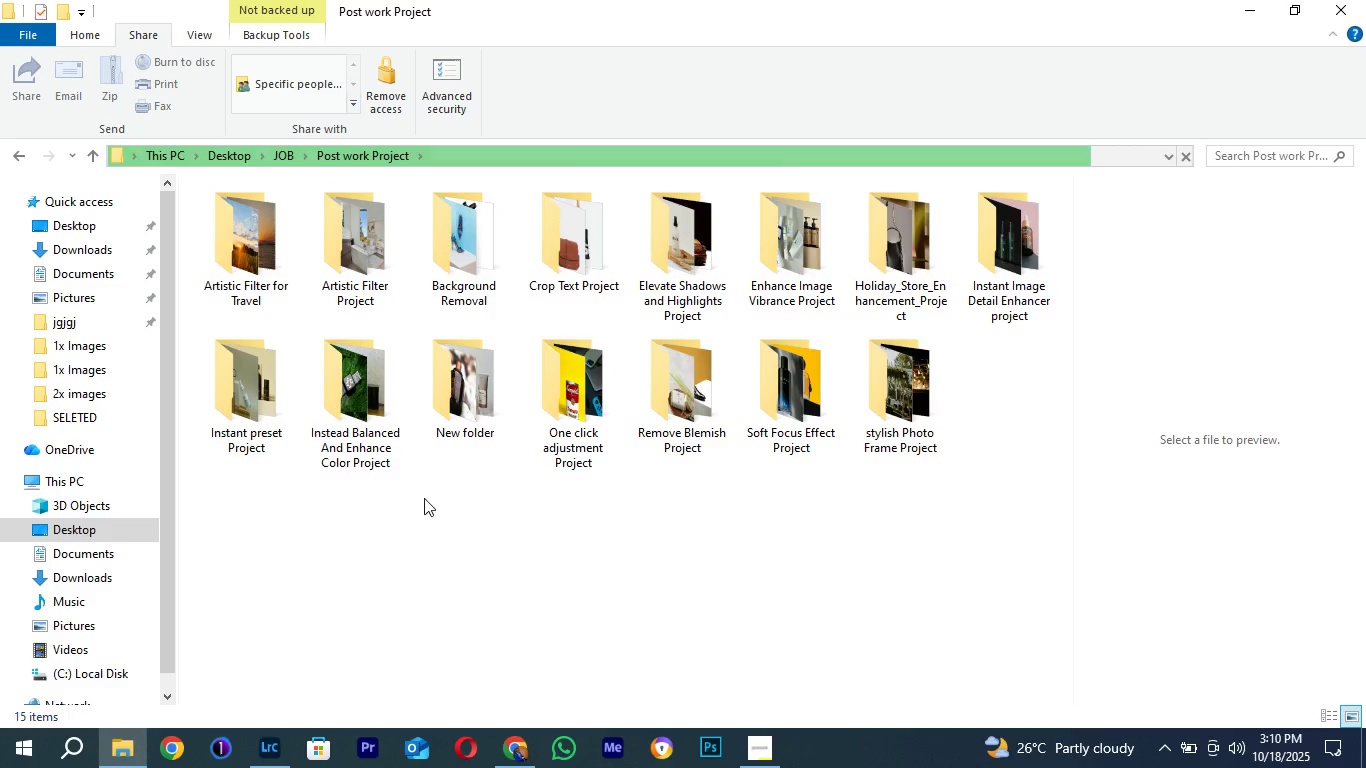 
right_click([424, 498])
 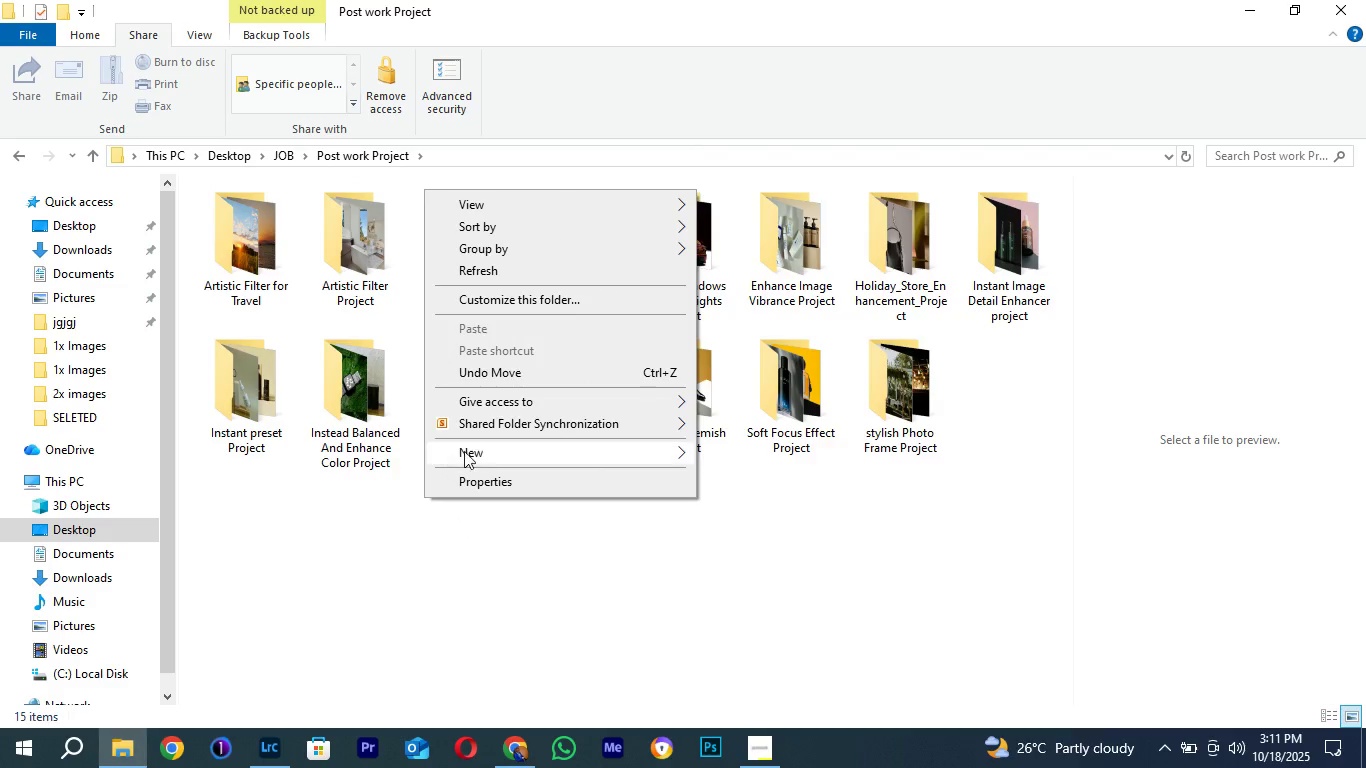 
double_click([481, 449])
 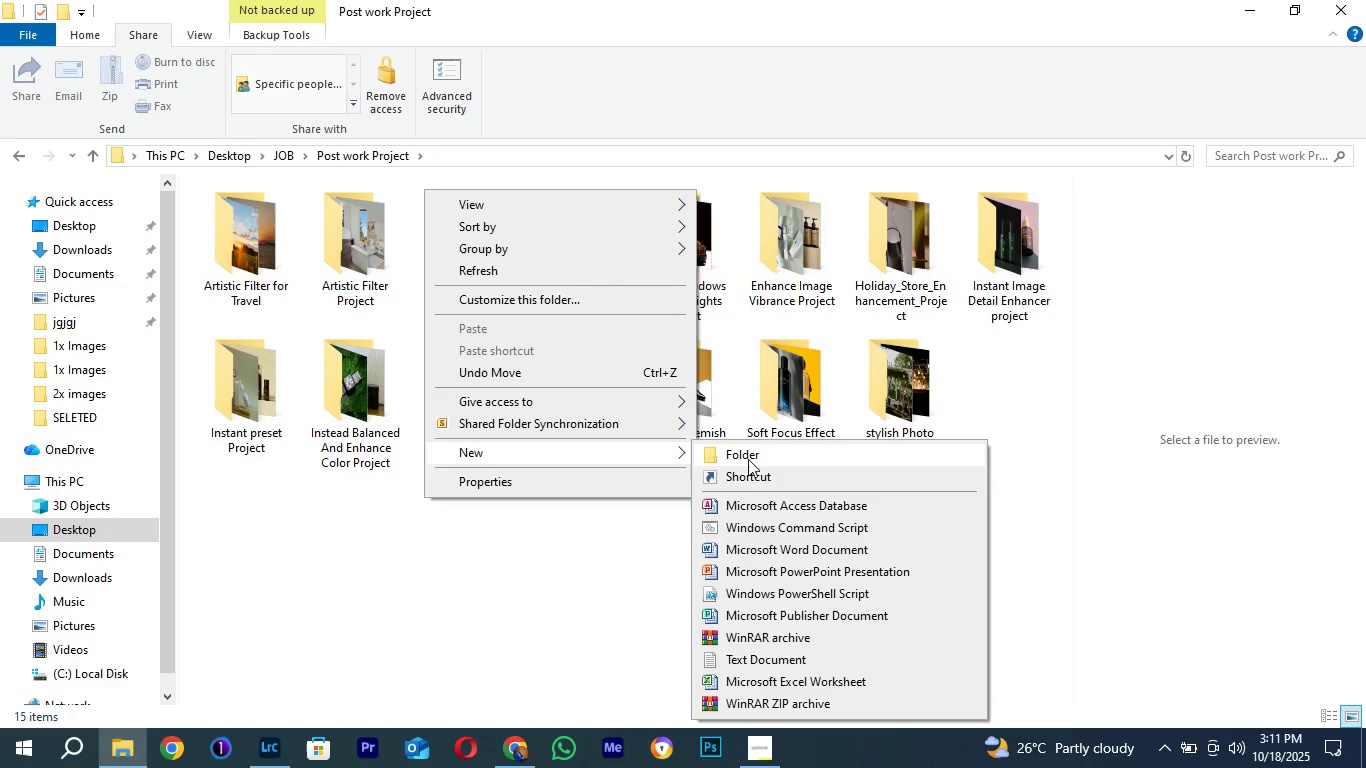 
left_click([748, 459])
 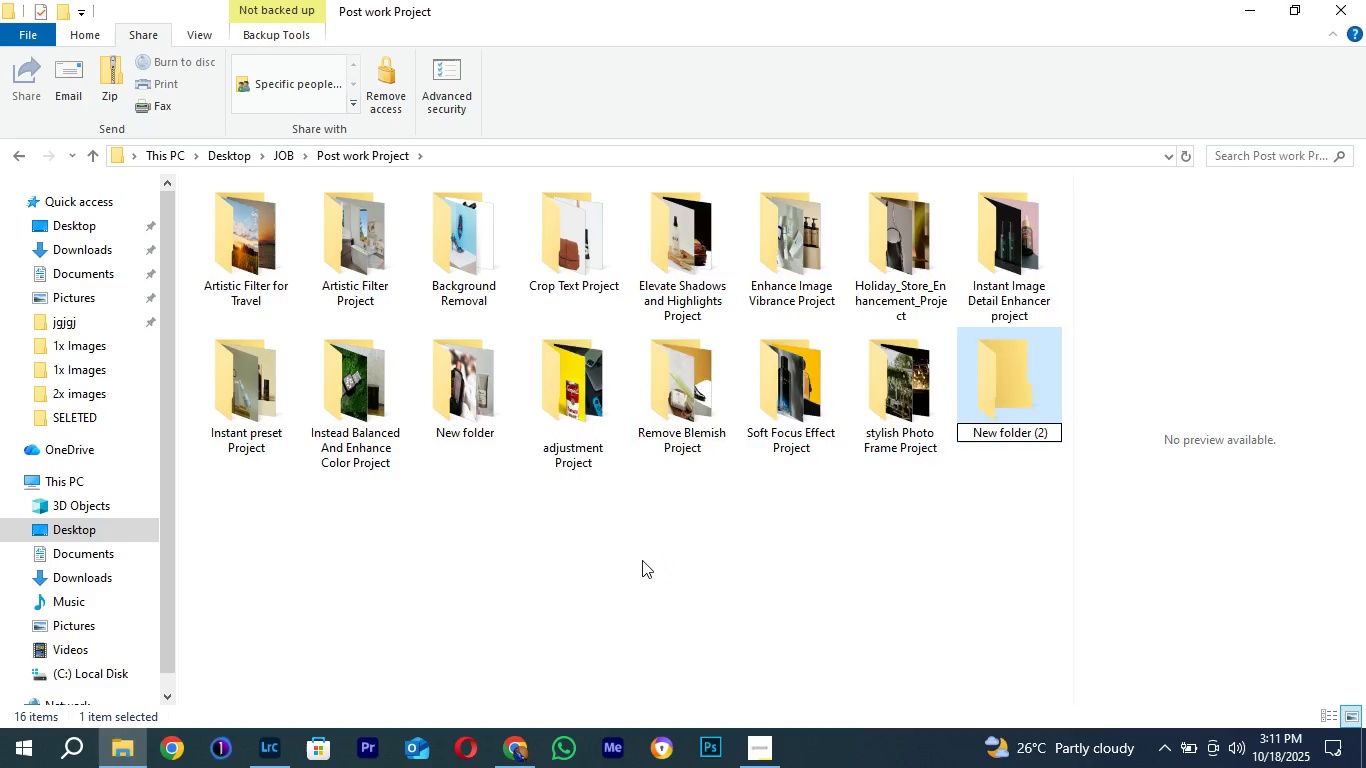 
key(Control+V)
 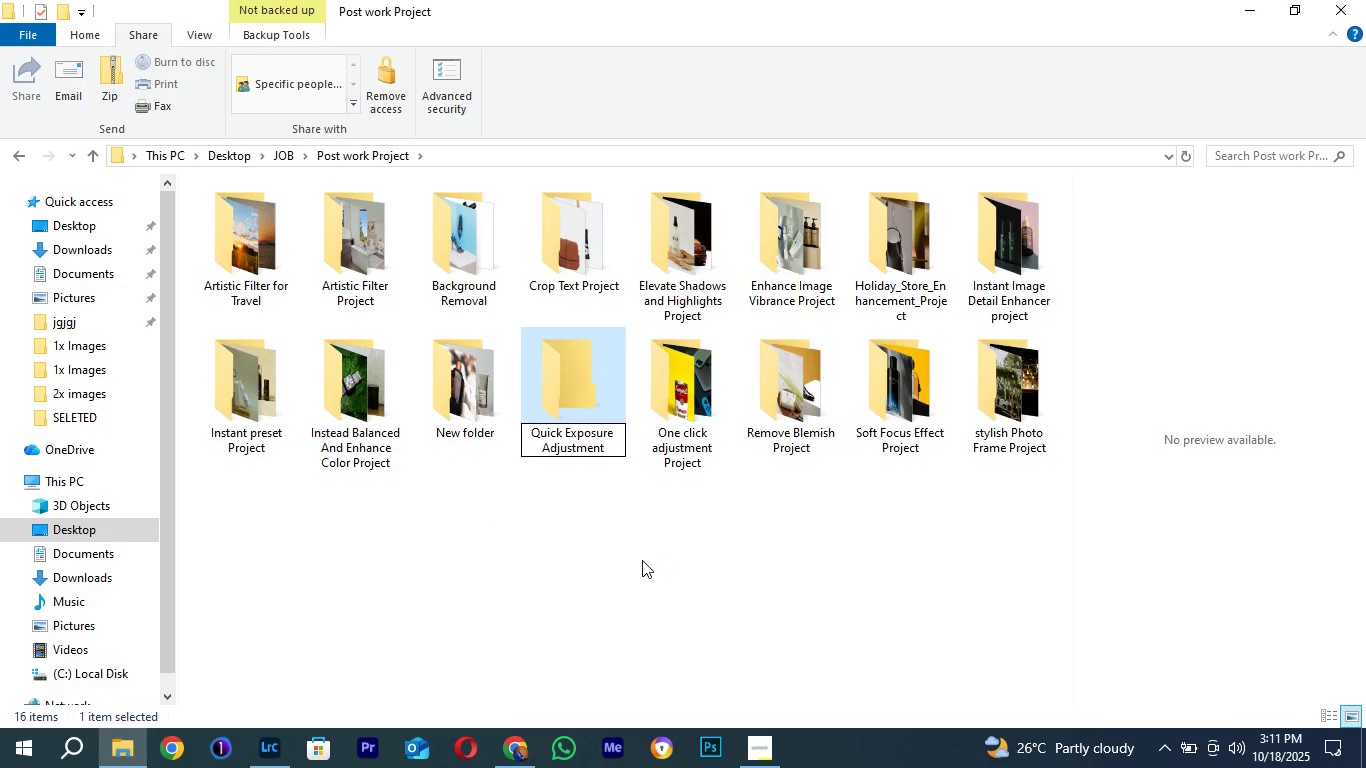 
type( Project)
 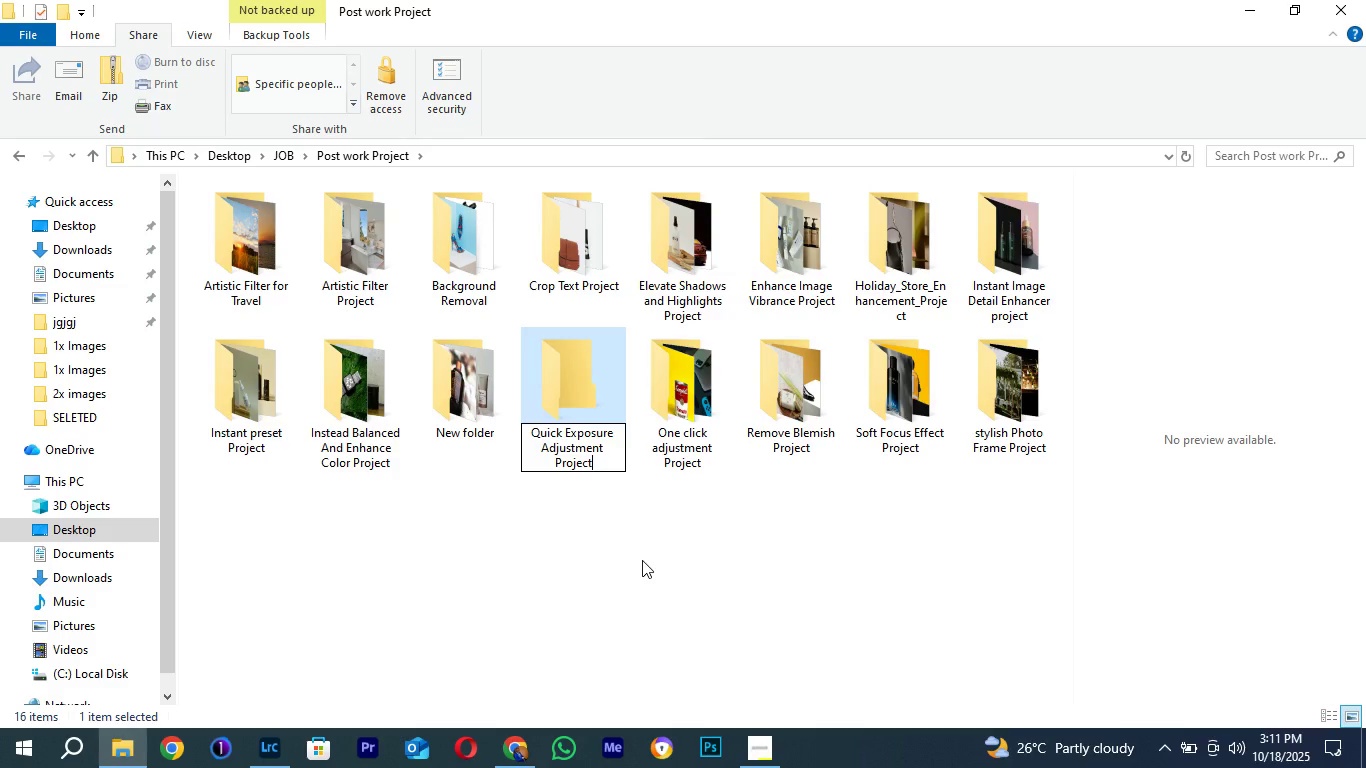 
key(Enter)
 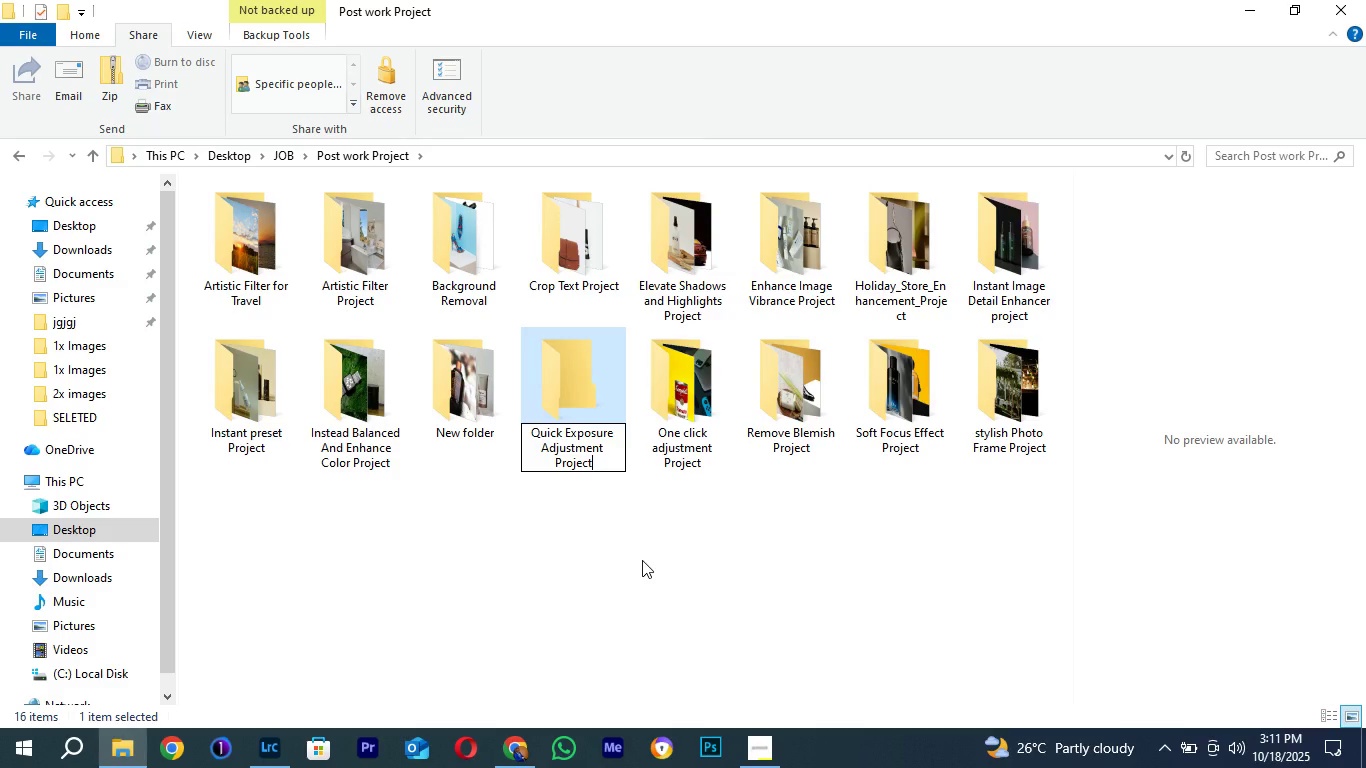 
key(Enter)
 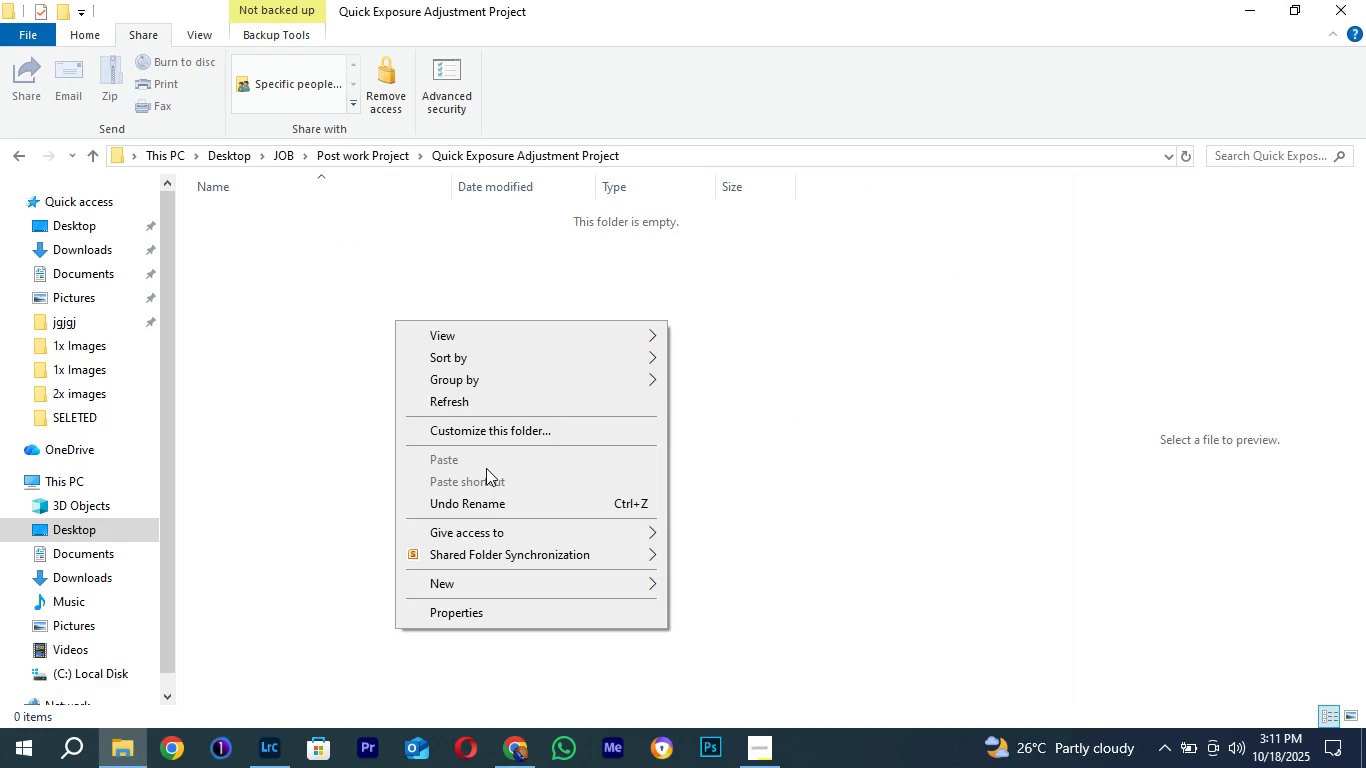 
left_click([464, 580])
 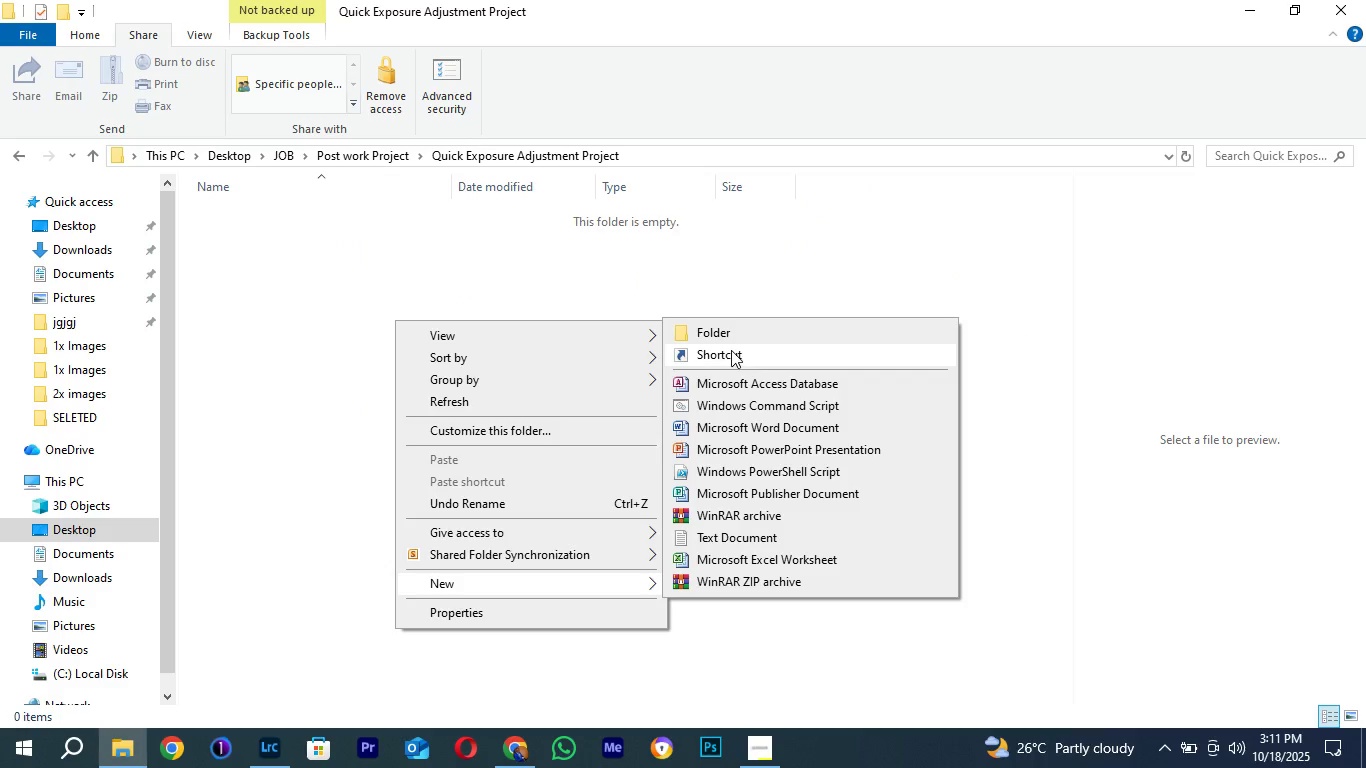 
left_click([730, 339])
 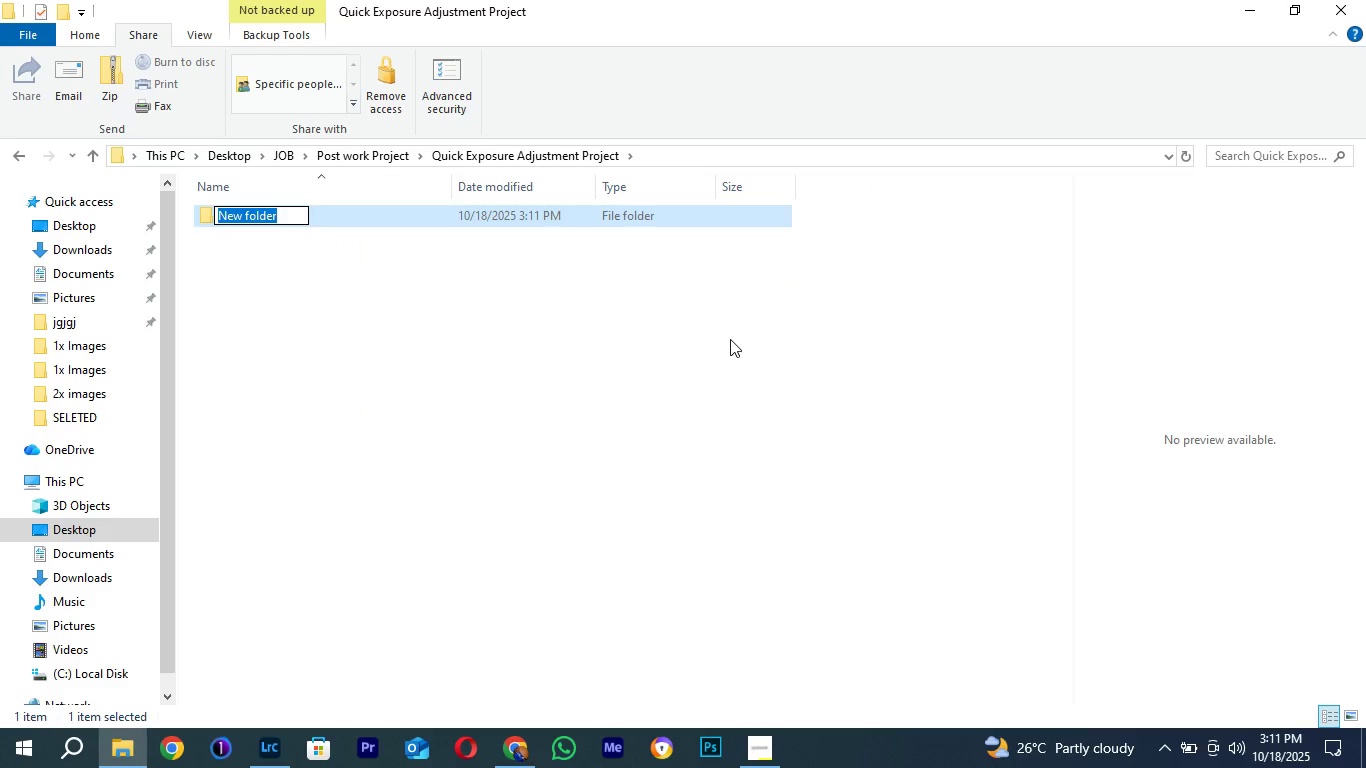 
type(SElectSelect)
 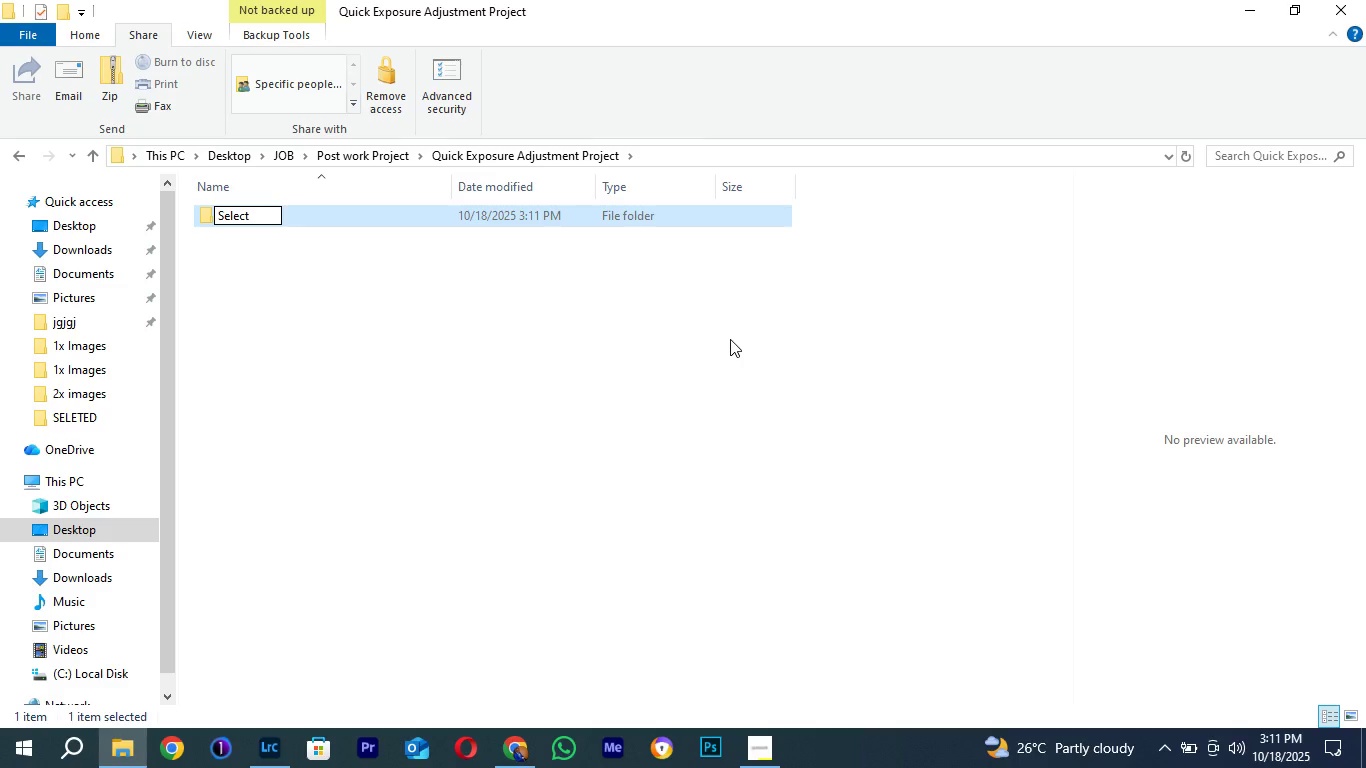 
hold_key(key=Backspace, duration=0.7)
 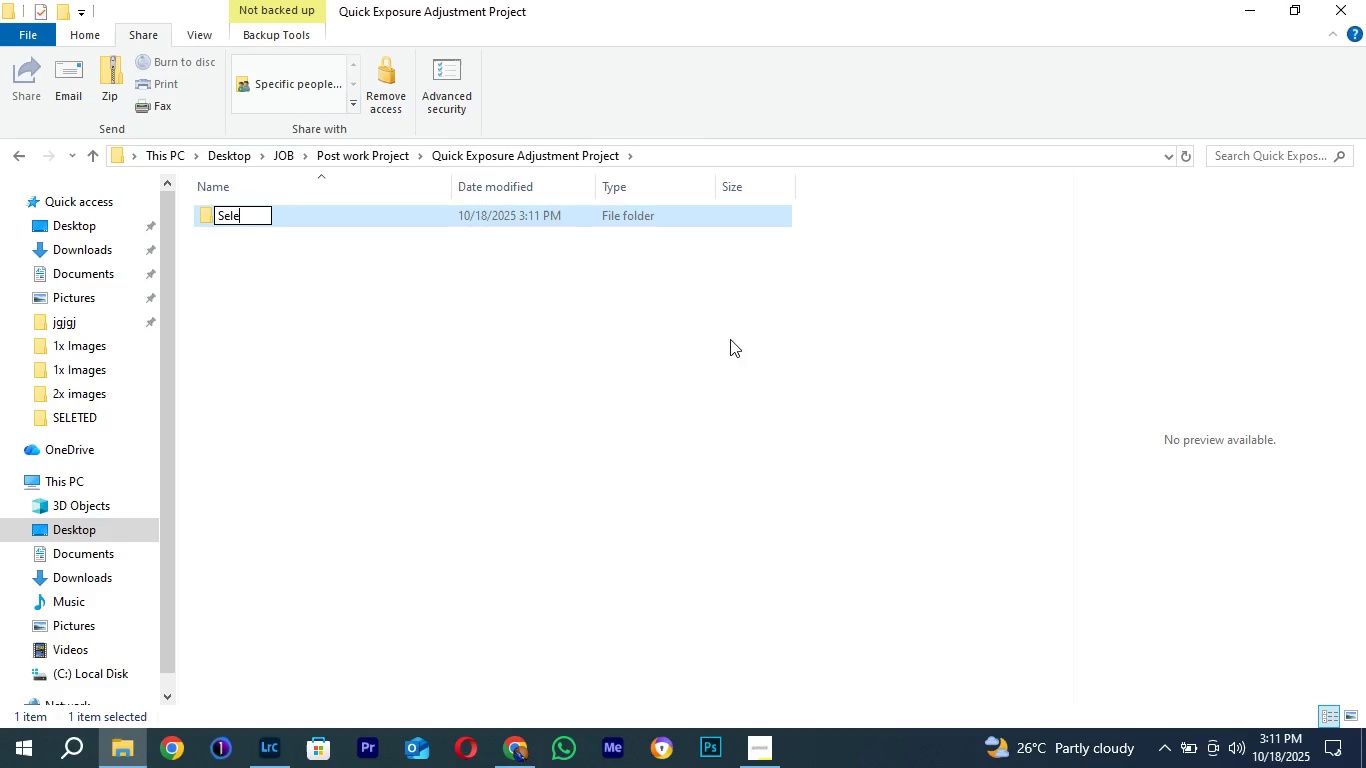 
key(Enter)
 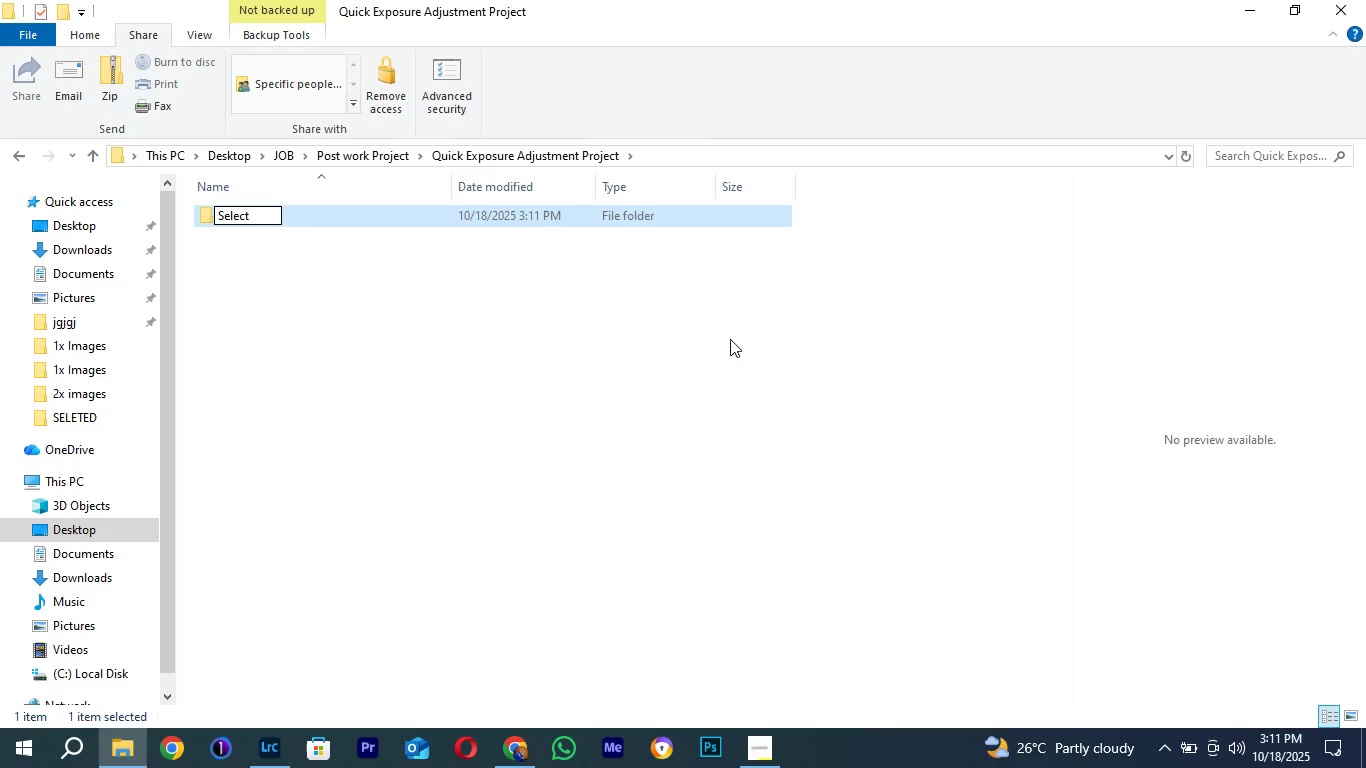 
key(Enter)
 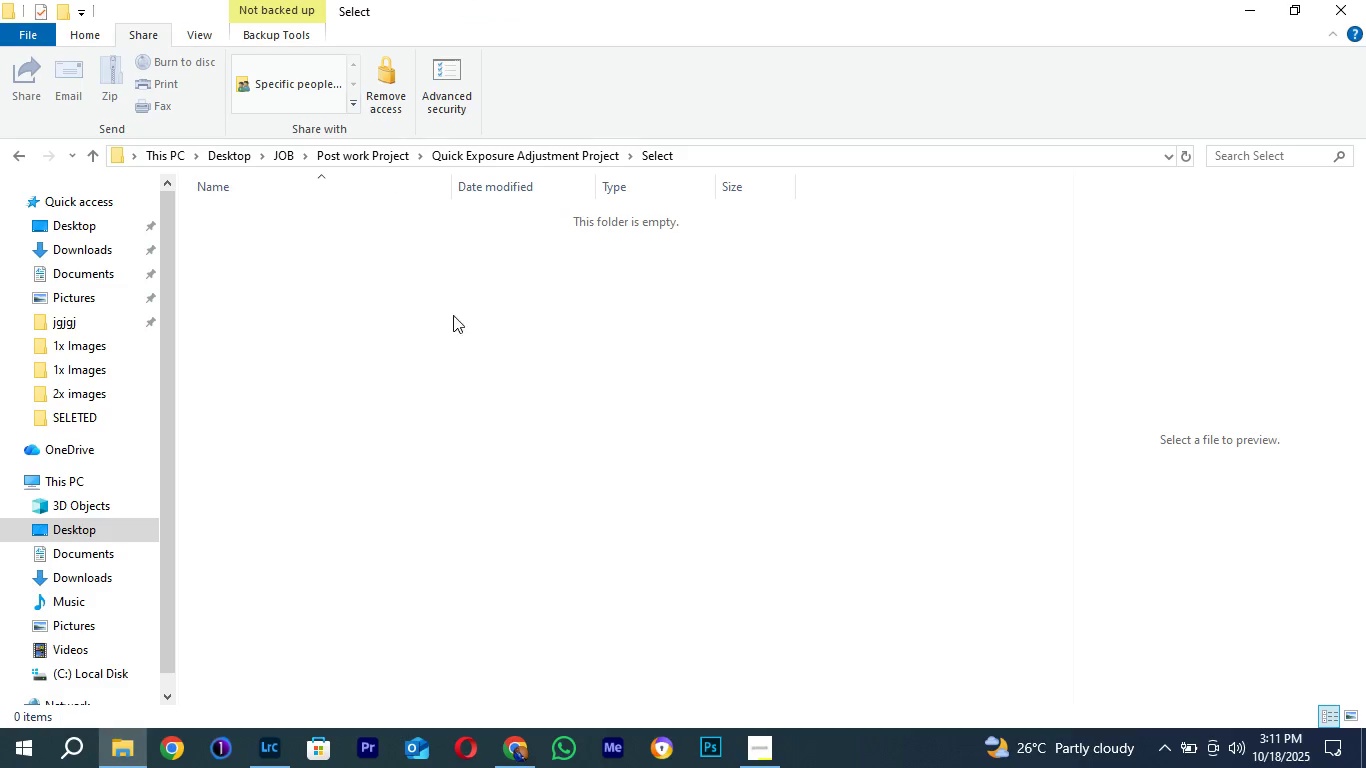 
right_click([374, 306])
 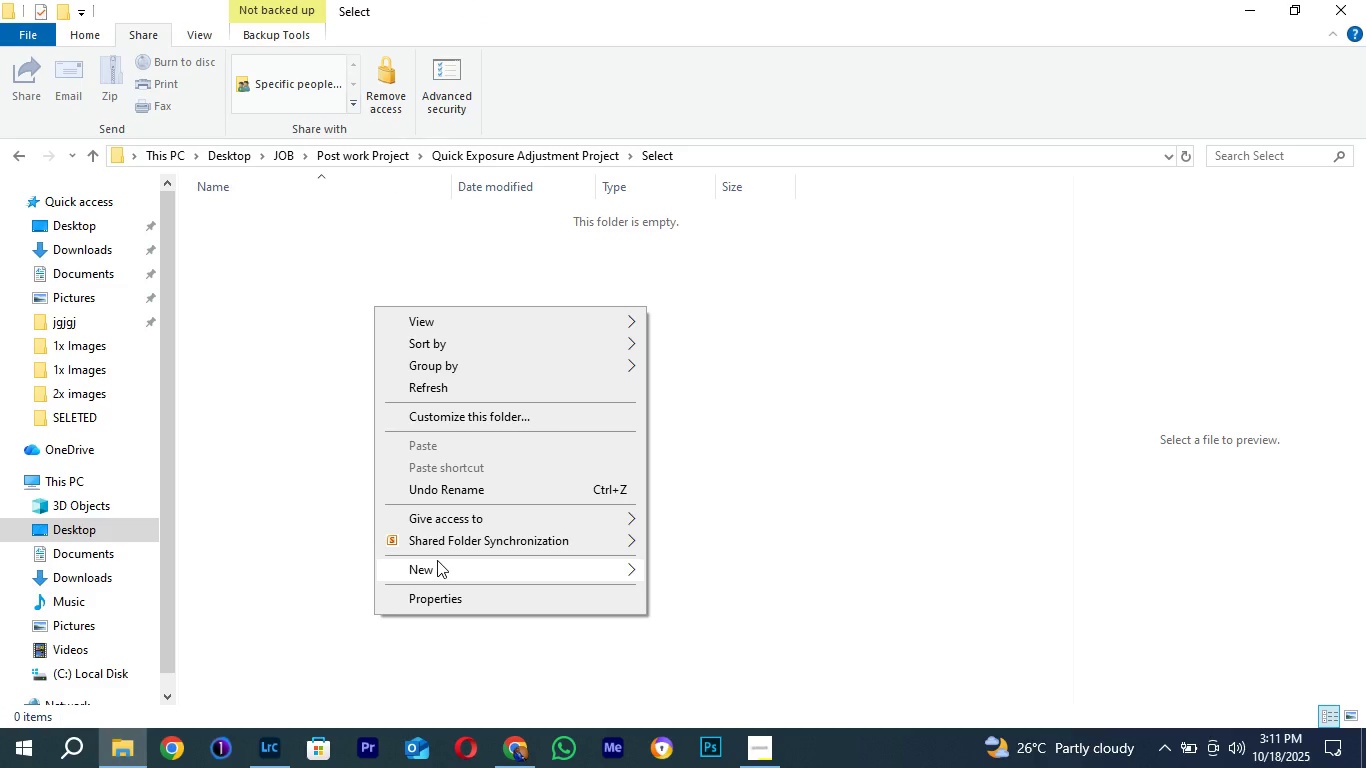 
left_click([437, 560])
 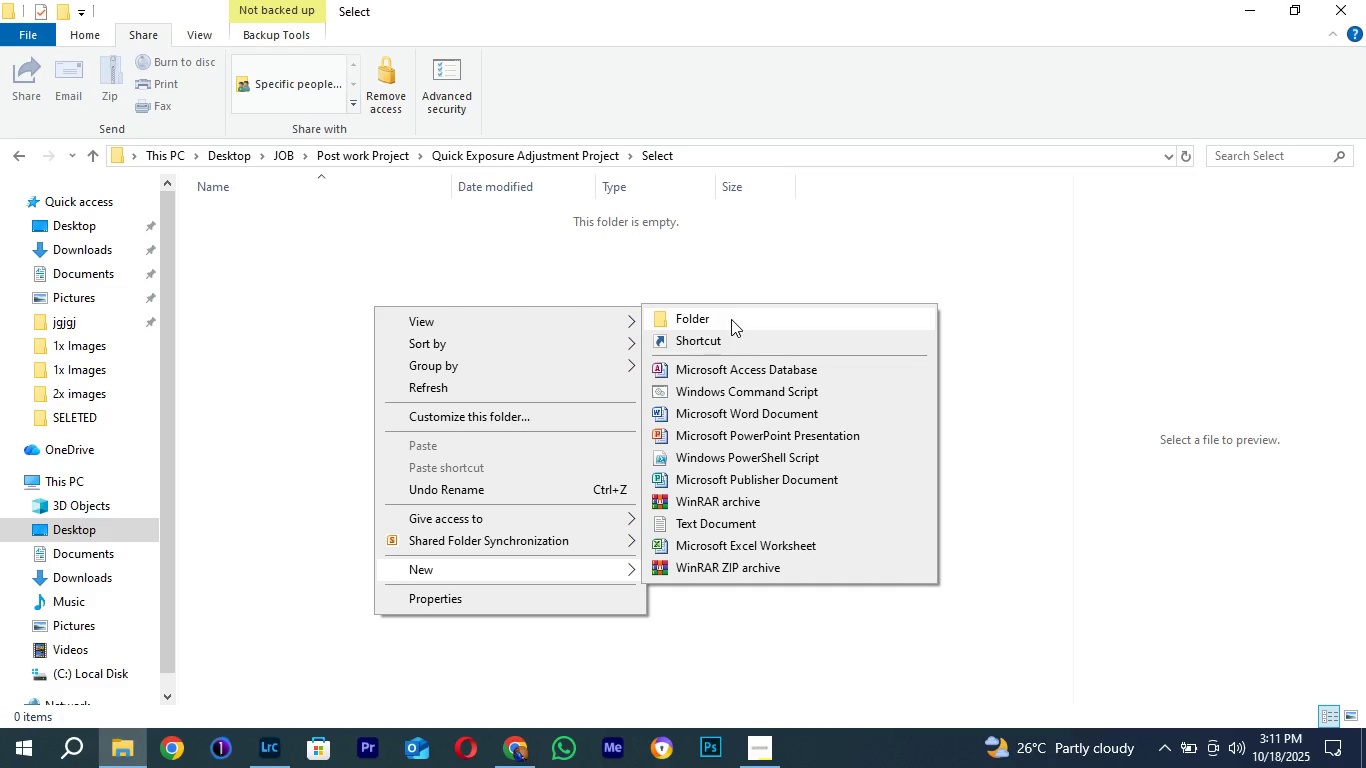 
left_click([731, 319])
 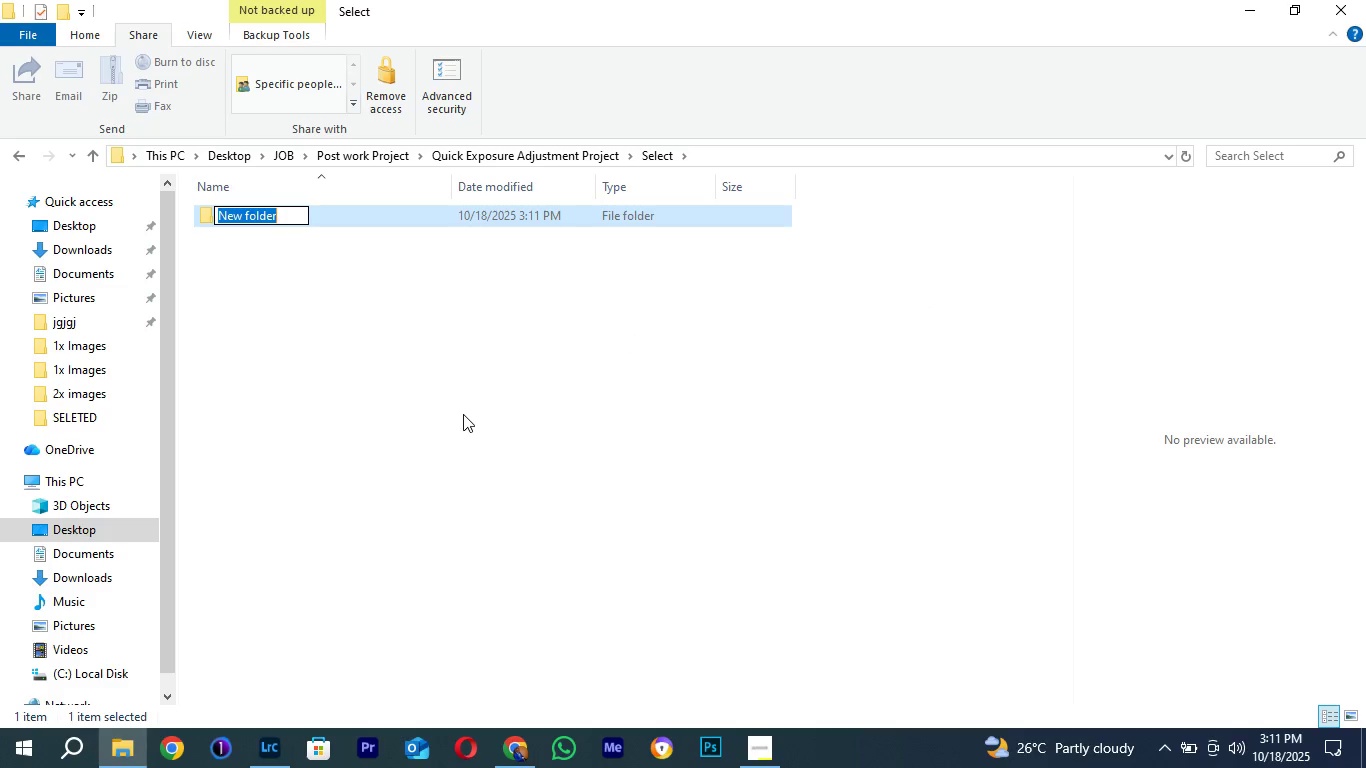 
key(Control+V)
 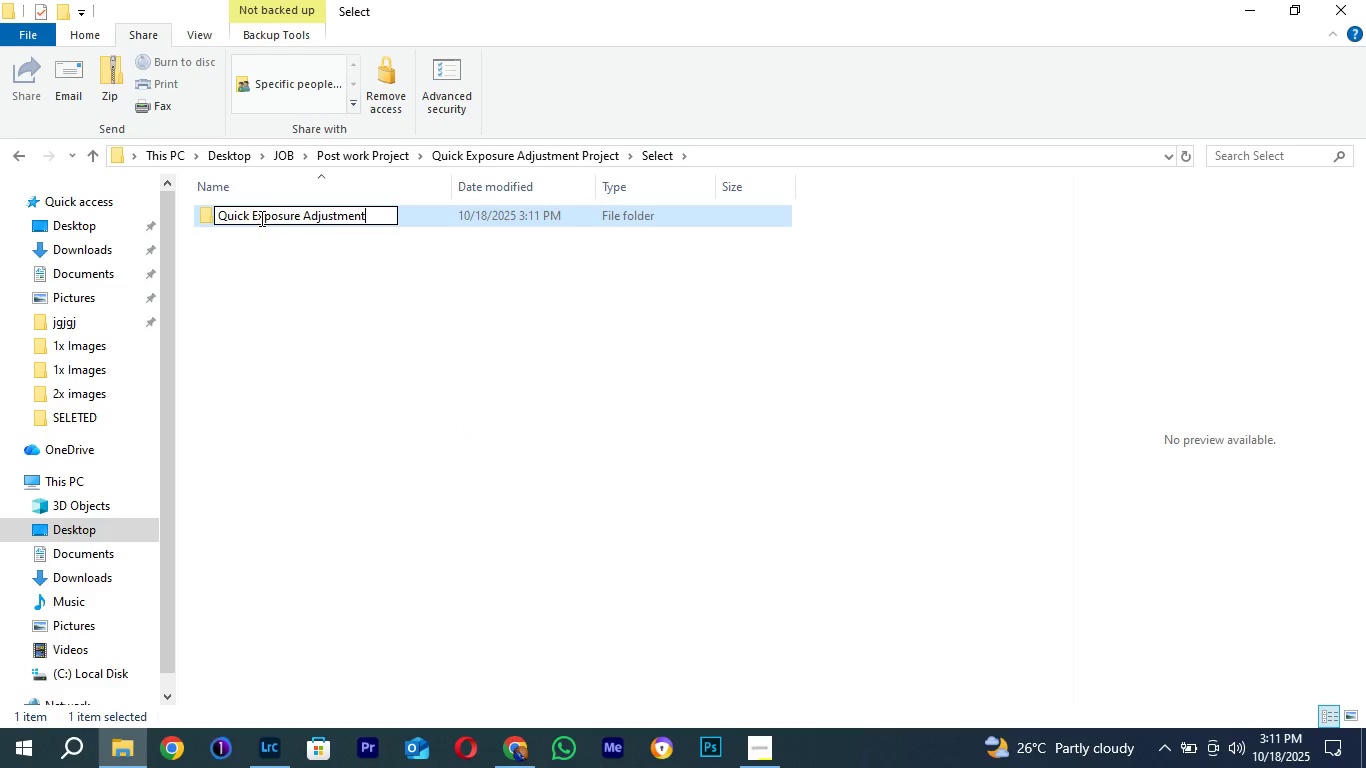 
left_click([257, 218])
 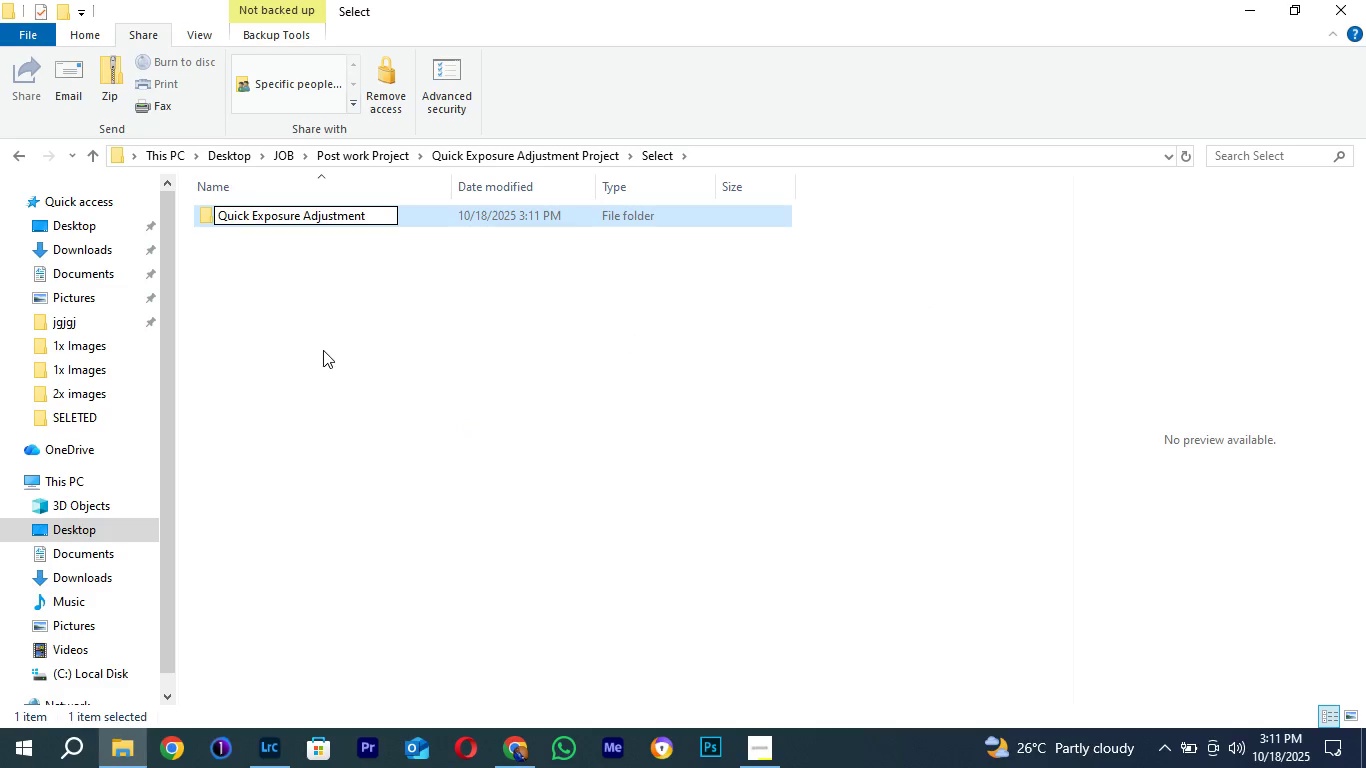 
key(ArrowLeft)
 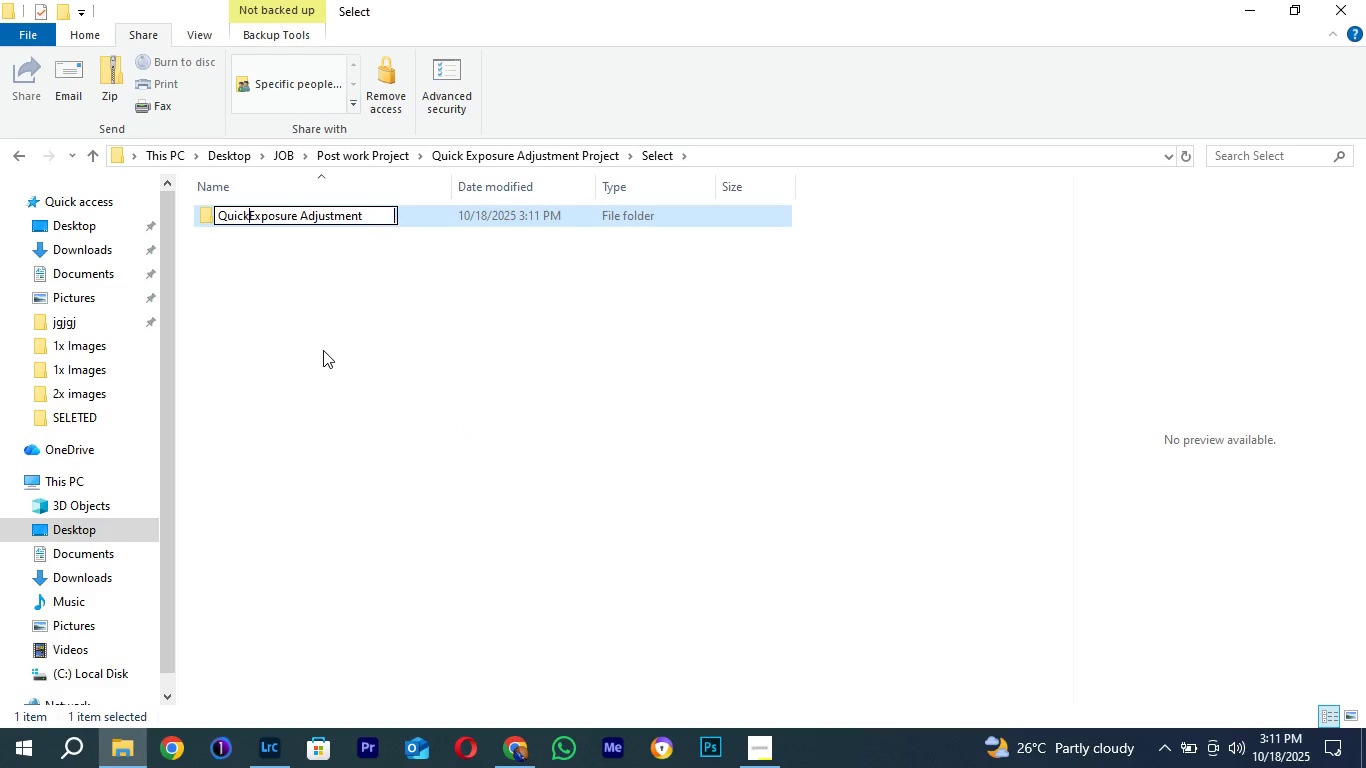 
key(Backspace)
 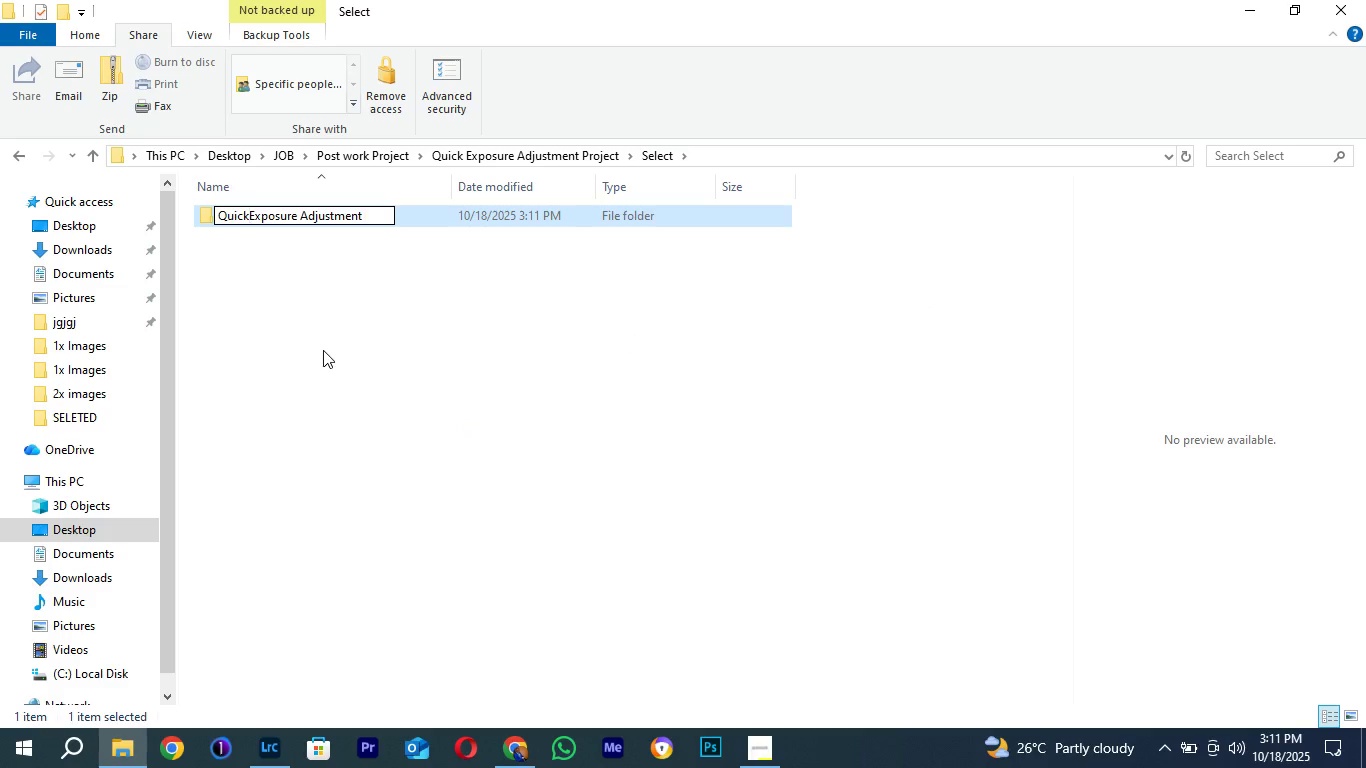 
key(Shift+Minus)
 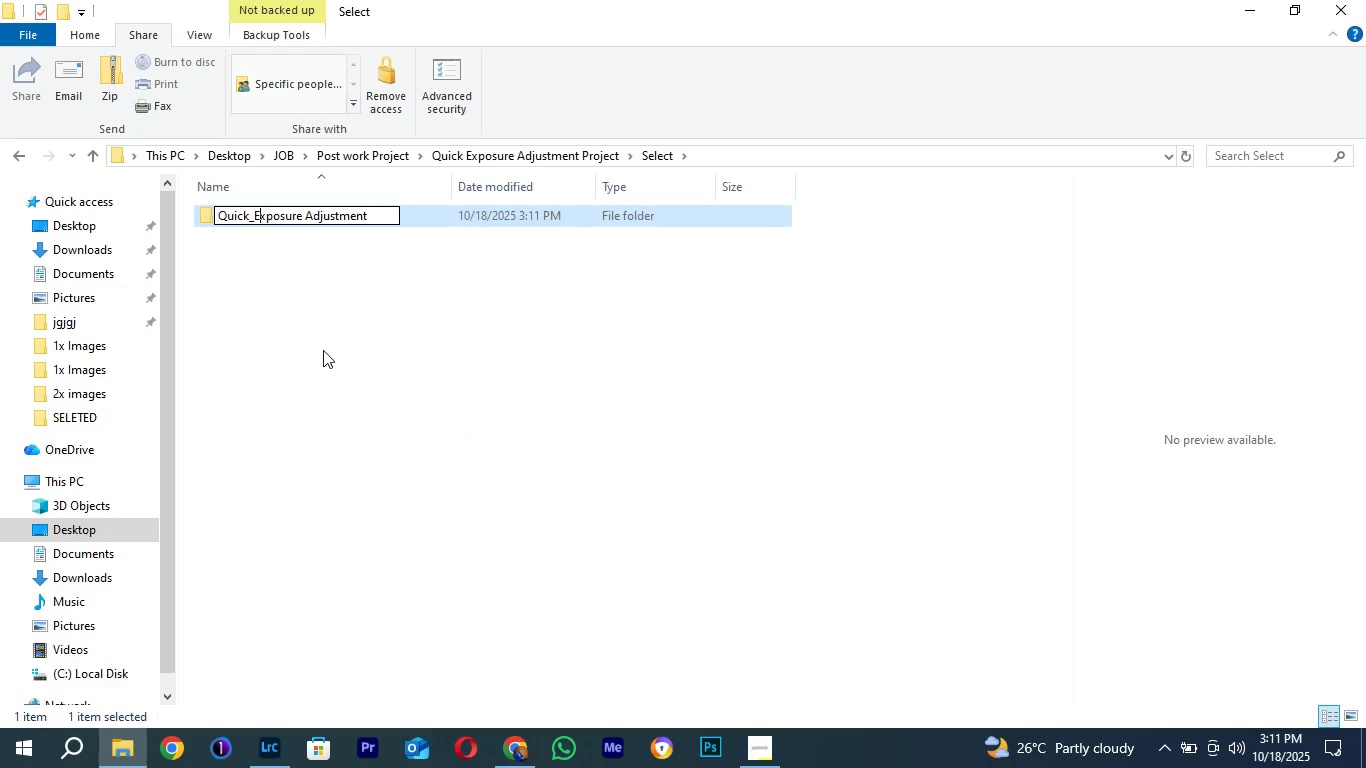 
hold_key(key=ArrowRight, duration=0.65)
 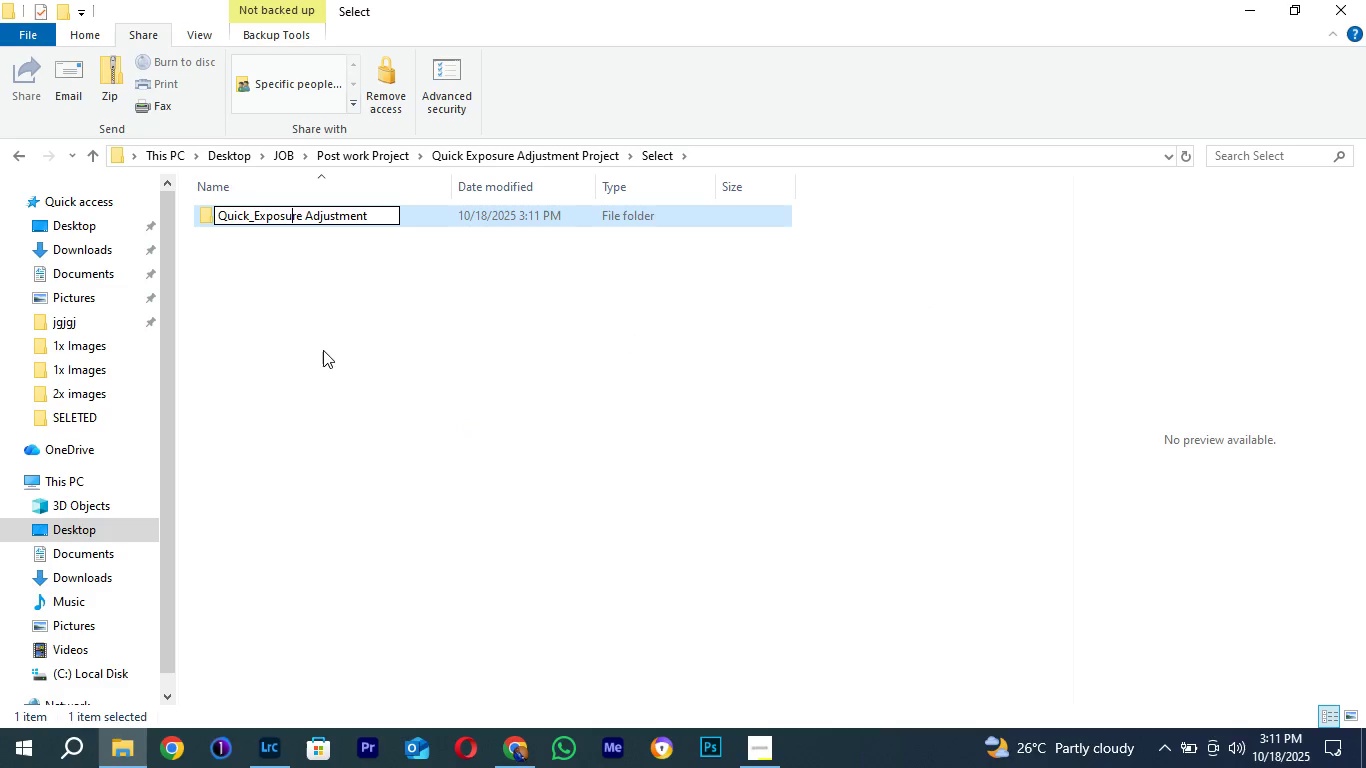 
key(ArrowRight)
 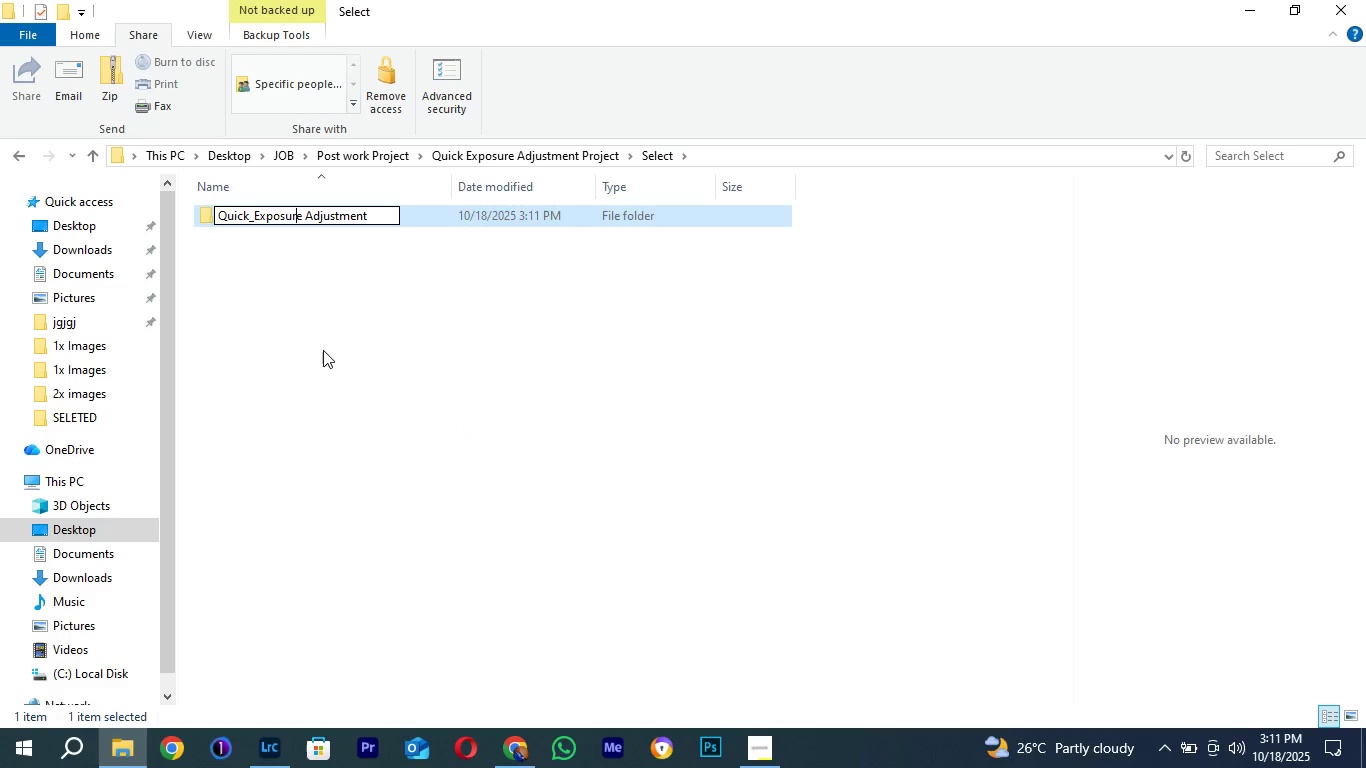 
key(ArrowRight)
 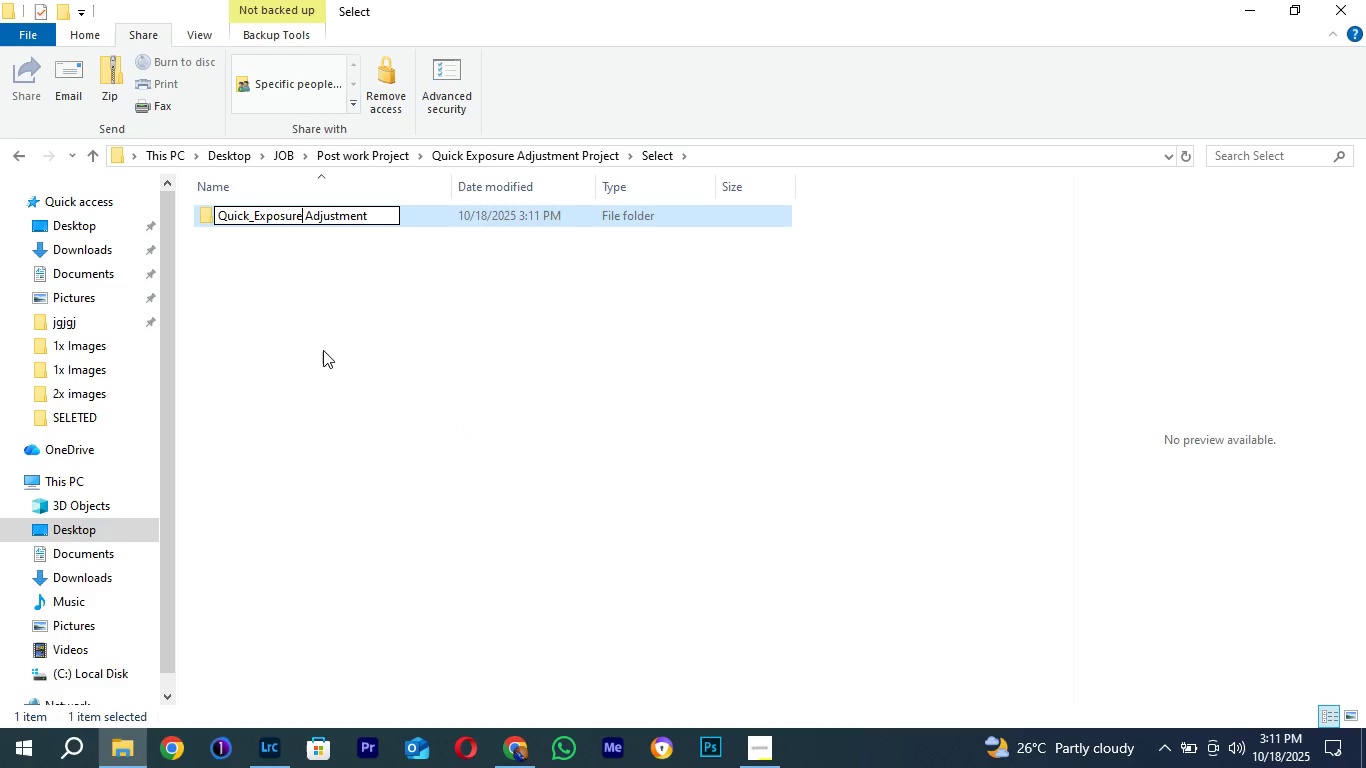 
key(ArrowRight)
 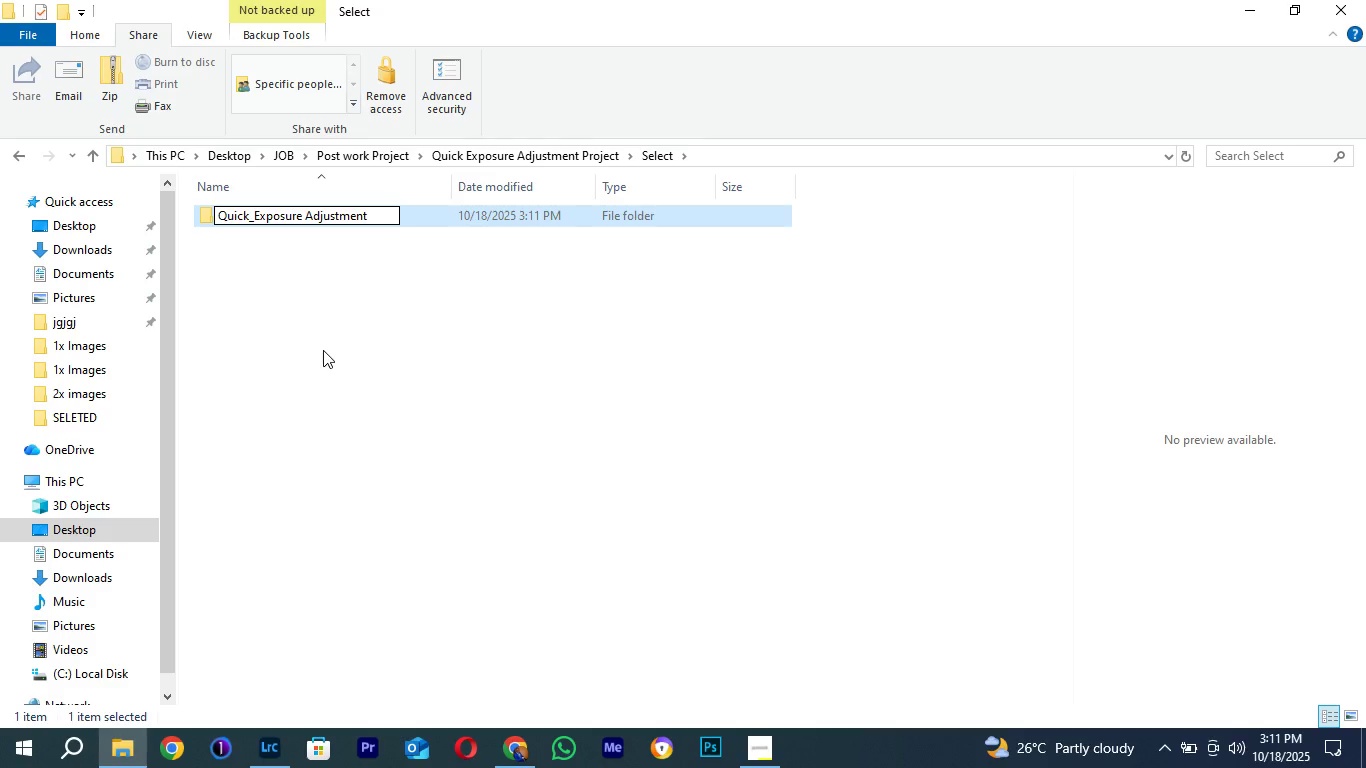 
key(ArrowRight)
 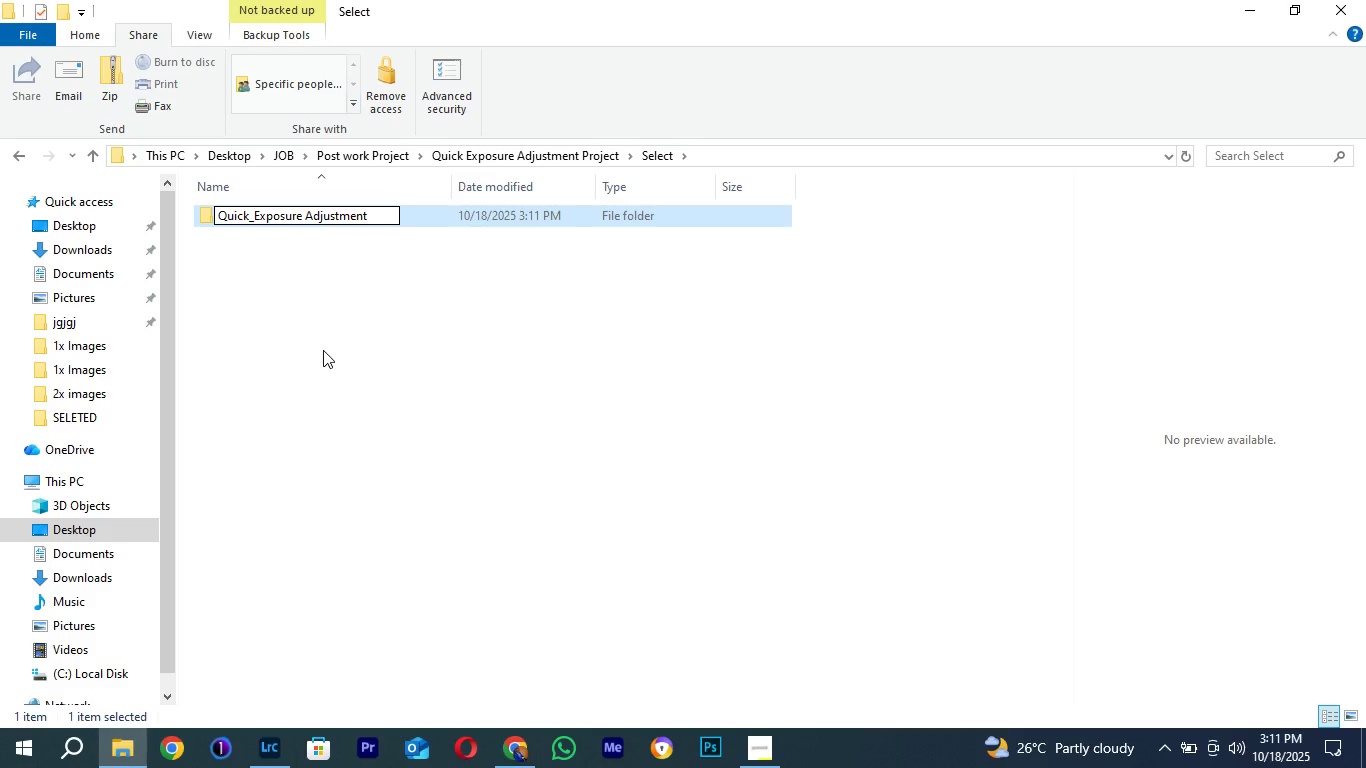 
key(Backspace)
type(__Project)
 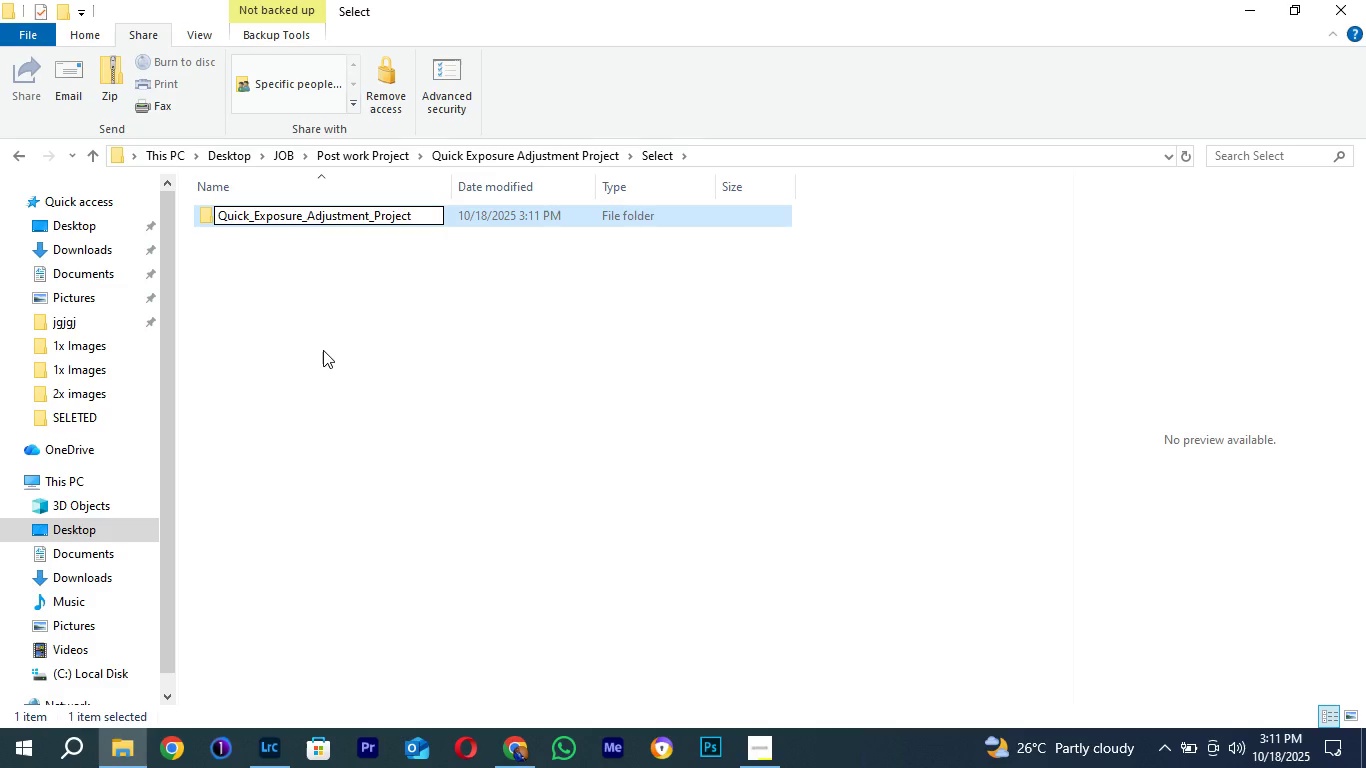 
 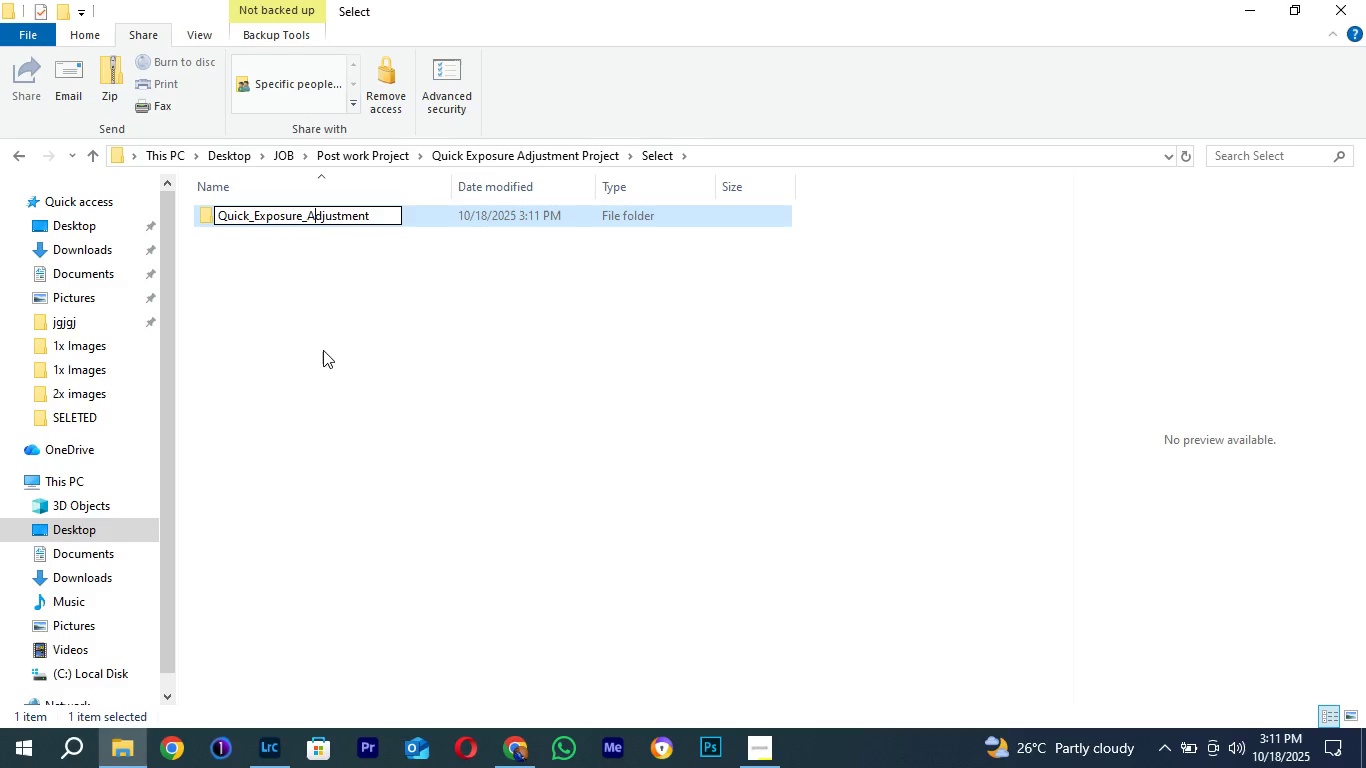 
hold_key(key=ArrowRight, duration=0.97)
 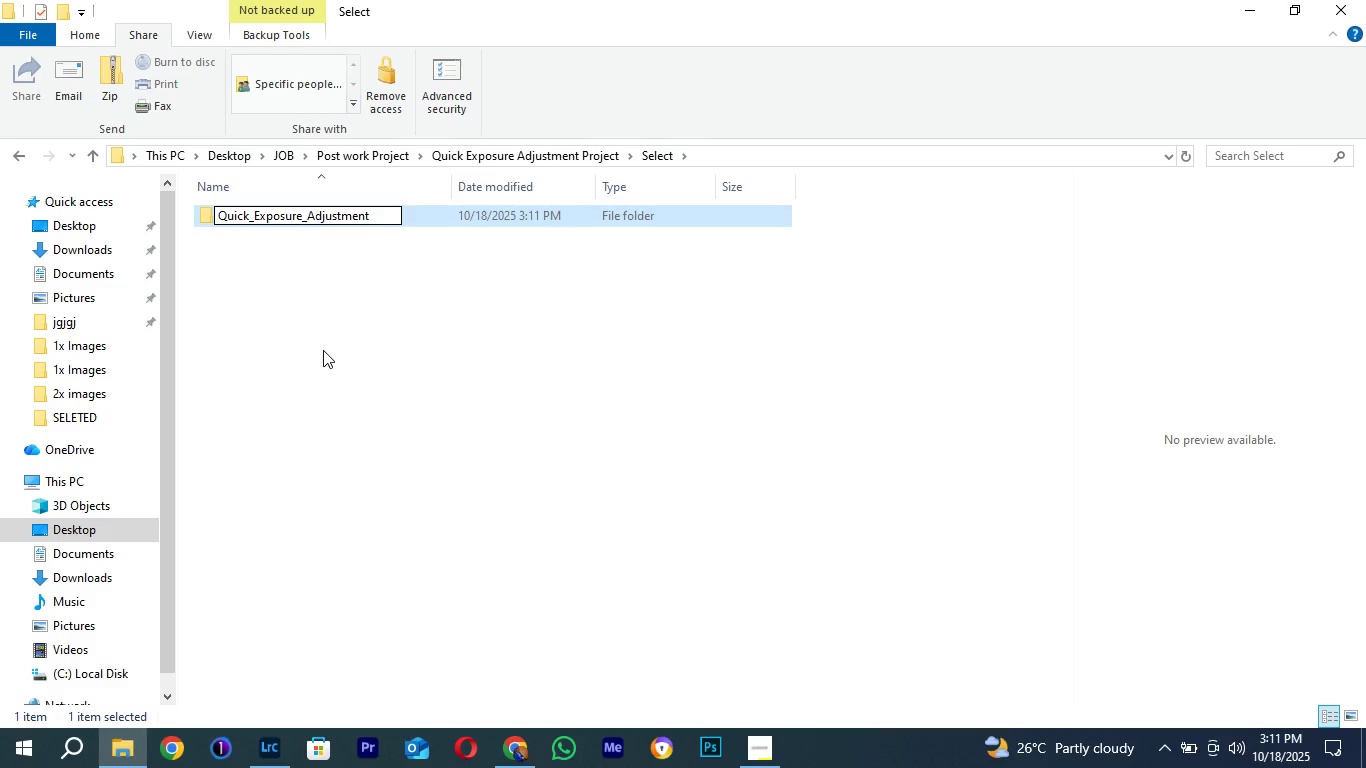 
key(Enter)
 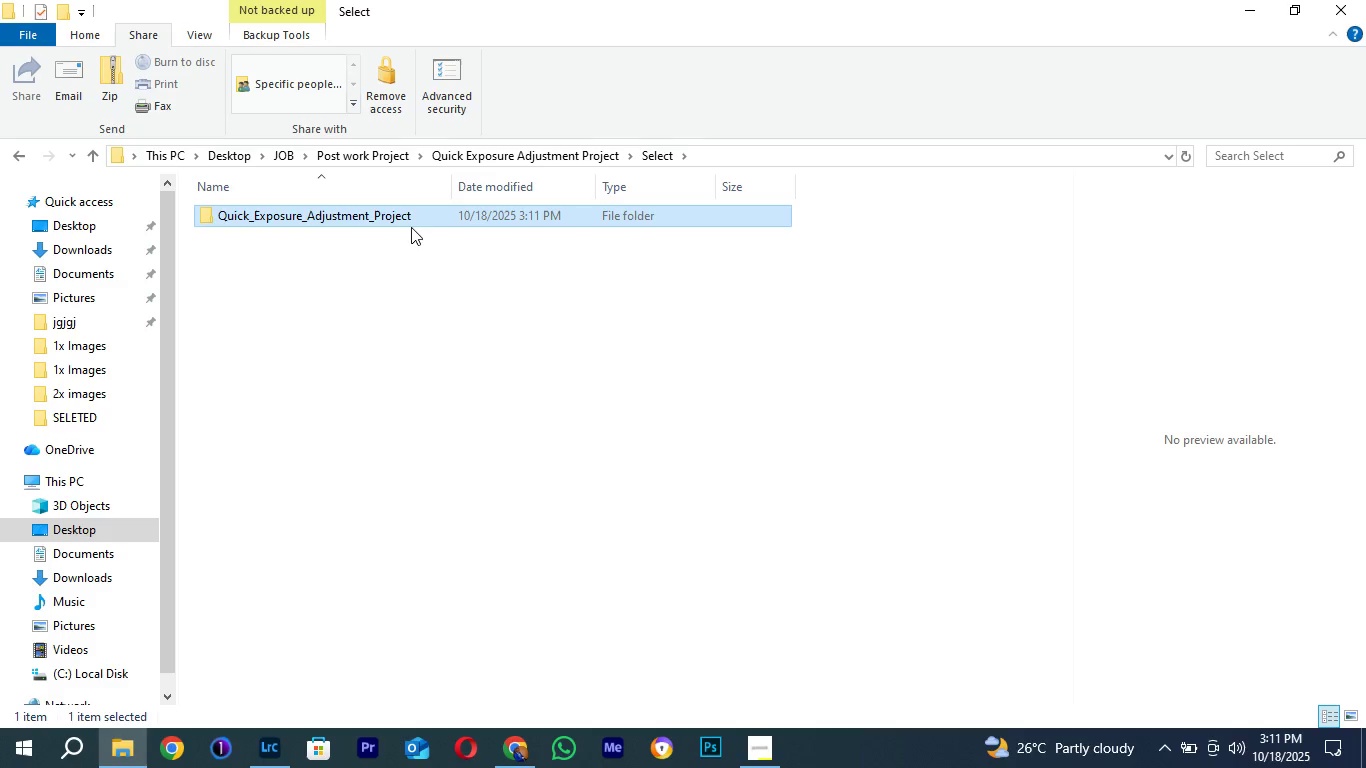 
double_click([394, 218])
 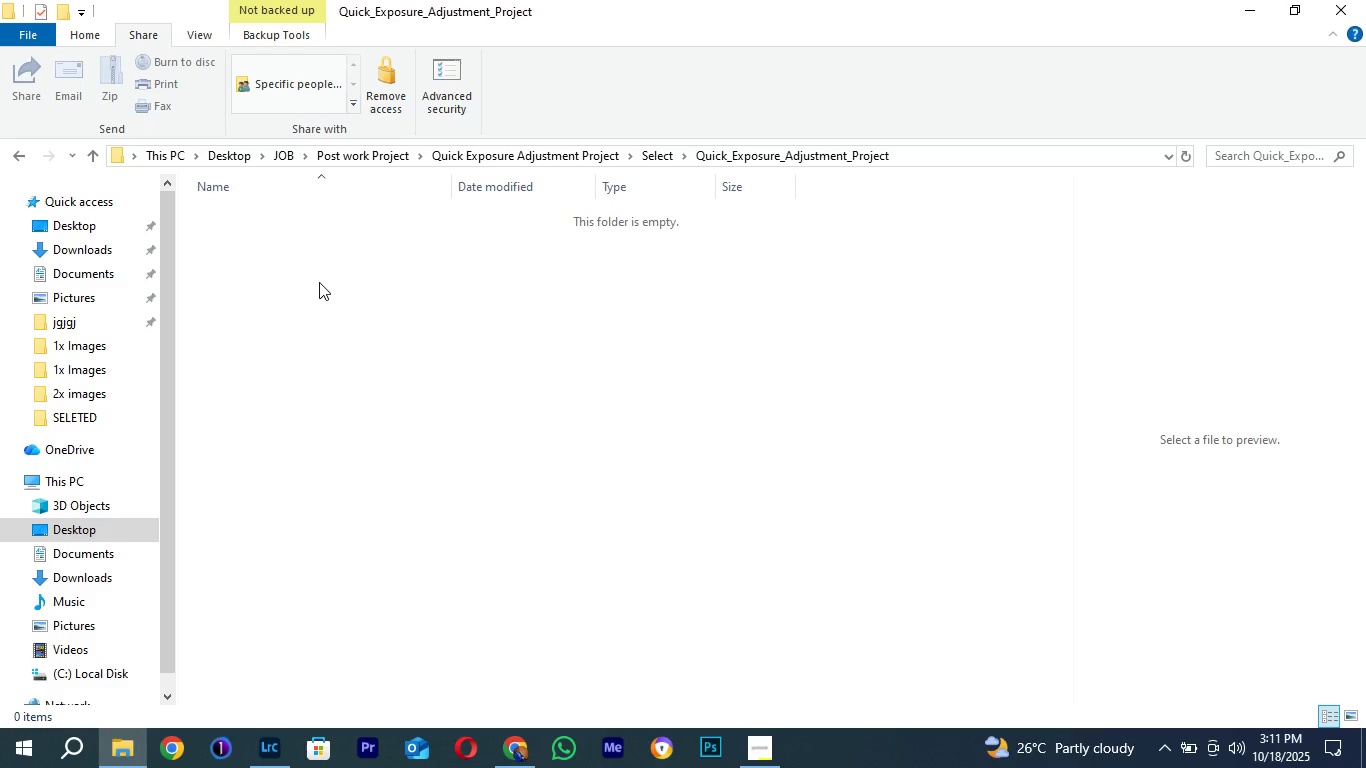 
right_click([319, 282])
 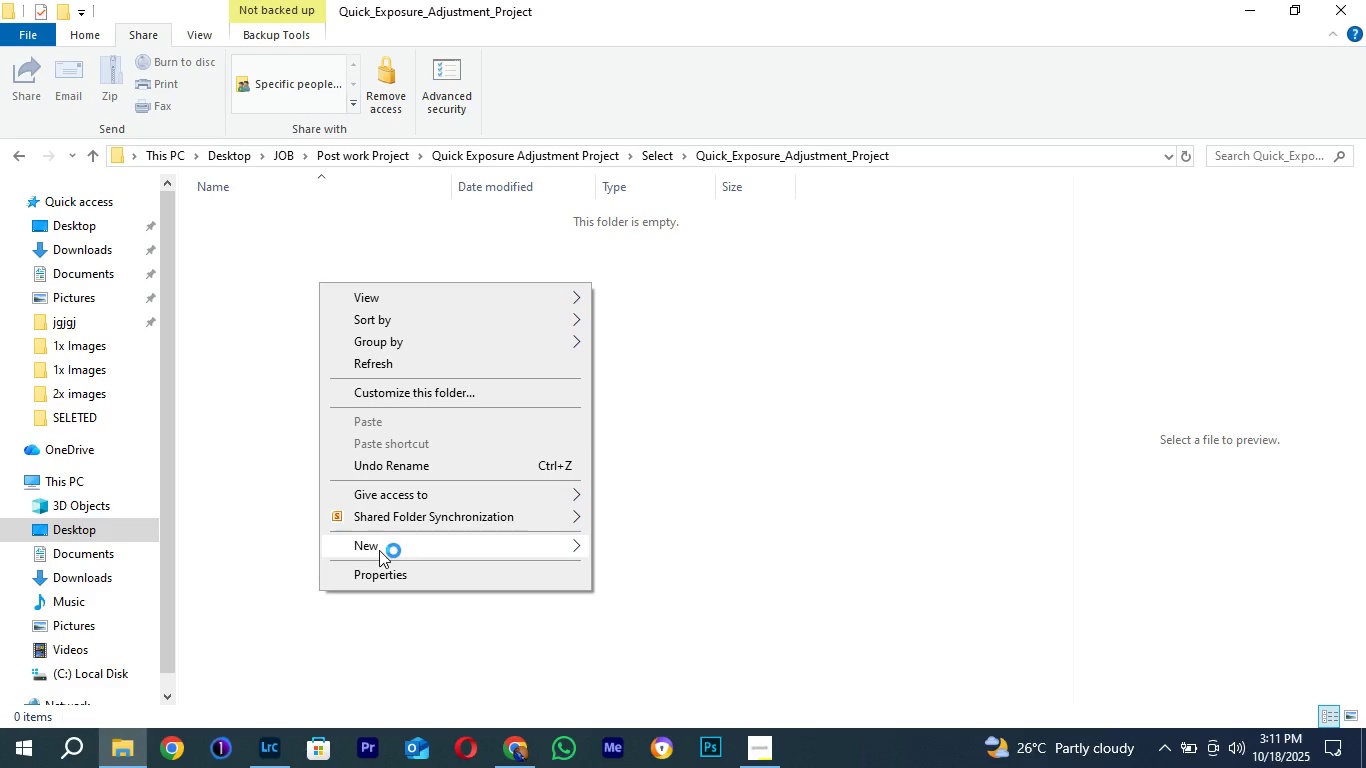 
left_click([379, 550])
 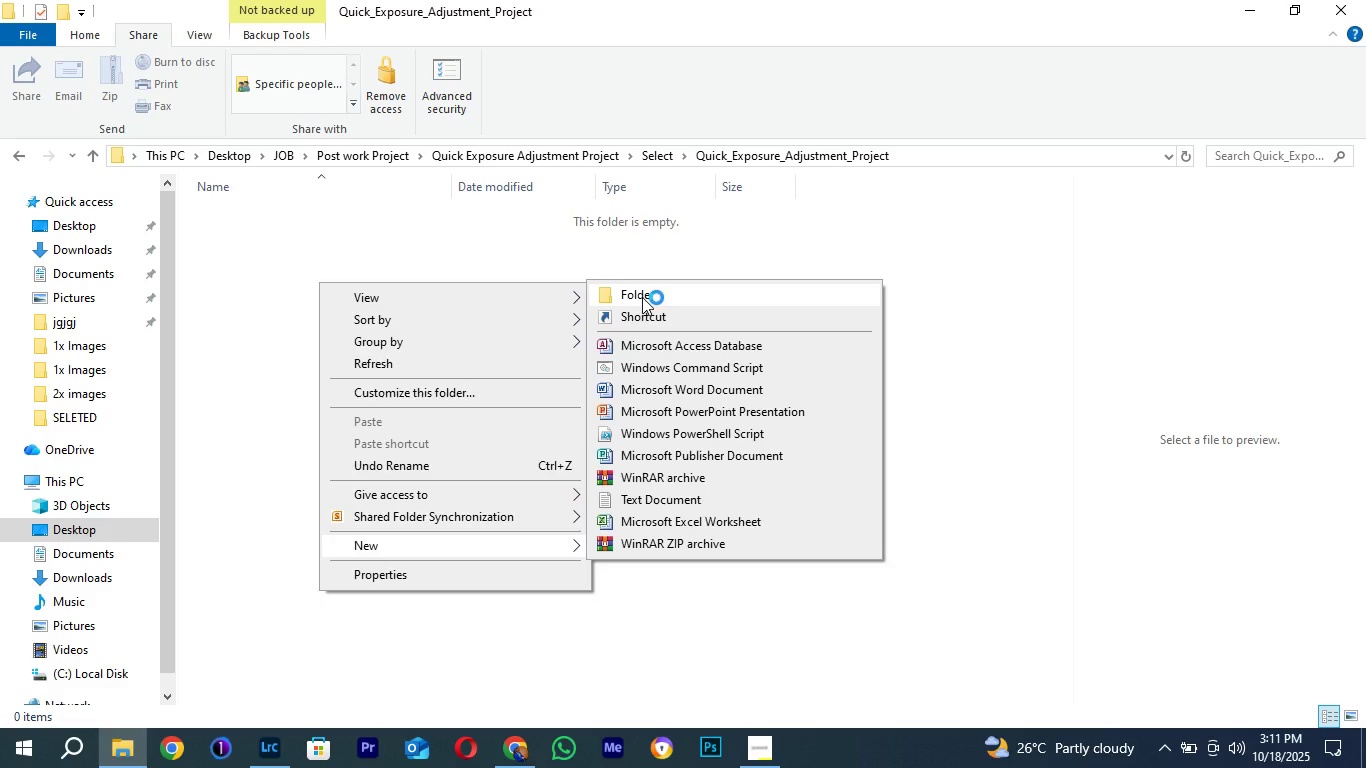 
left_click([642, 297])
 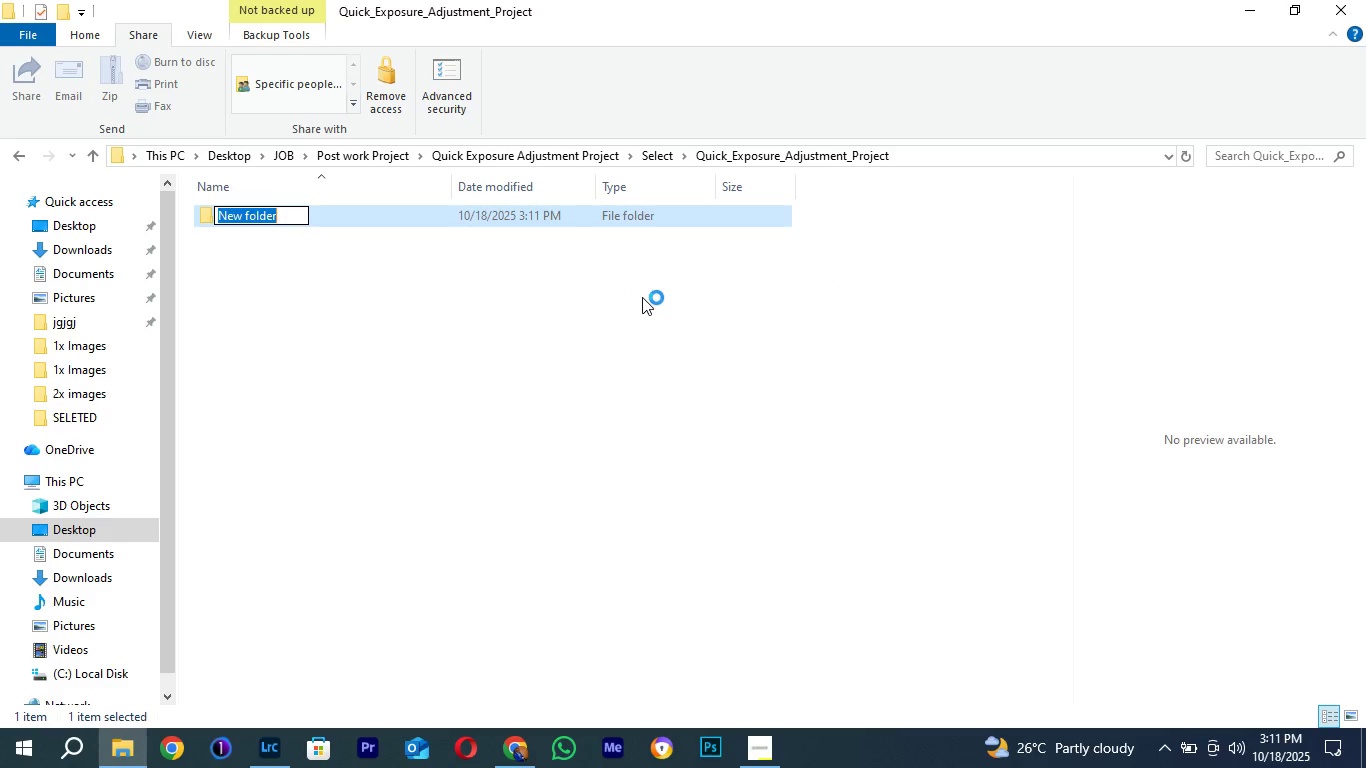 
type(Edited-Imae)
key(Backspace)
type(ges_1x)
 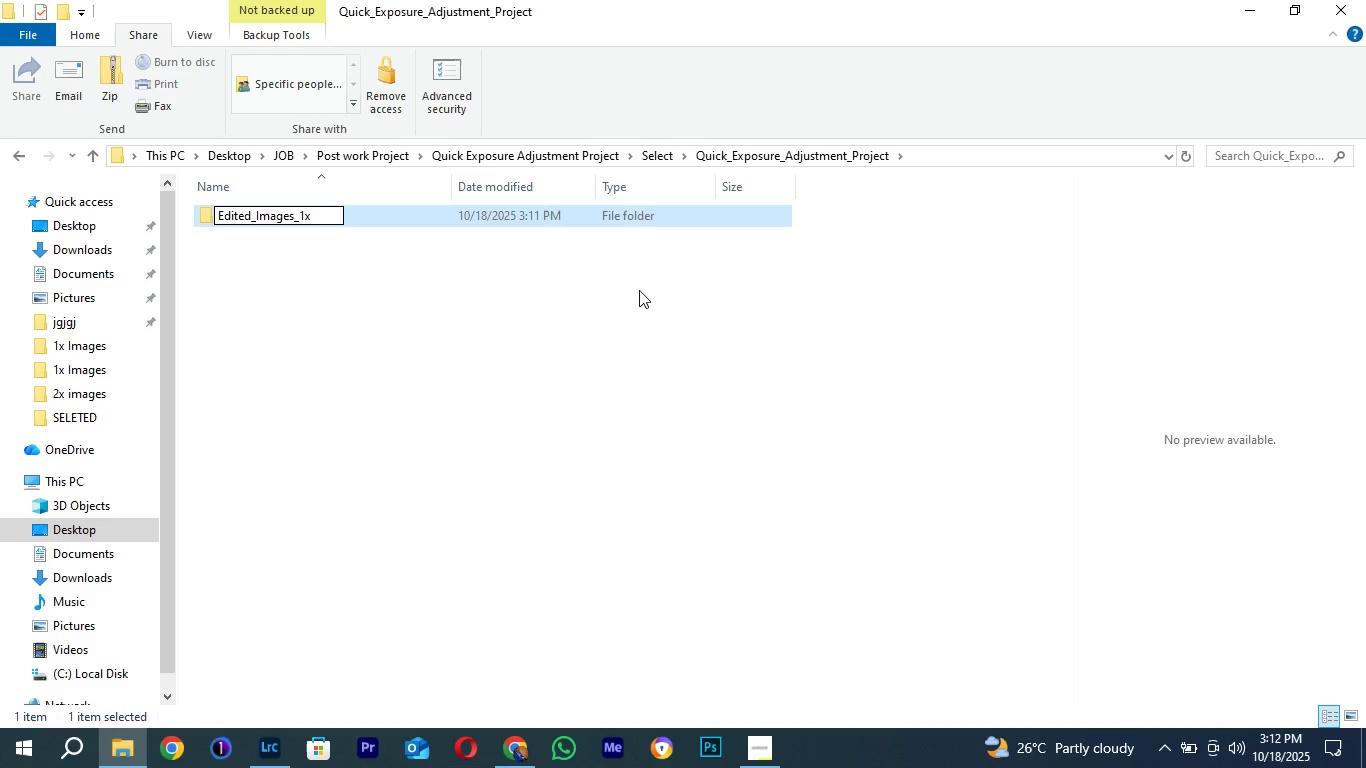 
left_click([492, 409])
 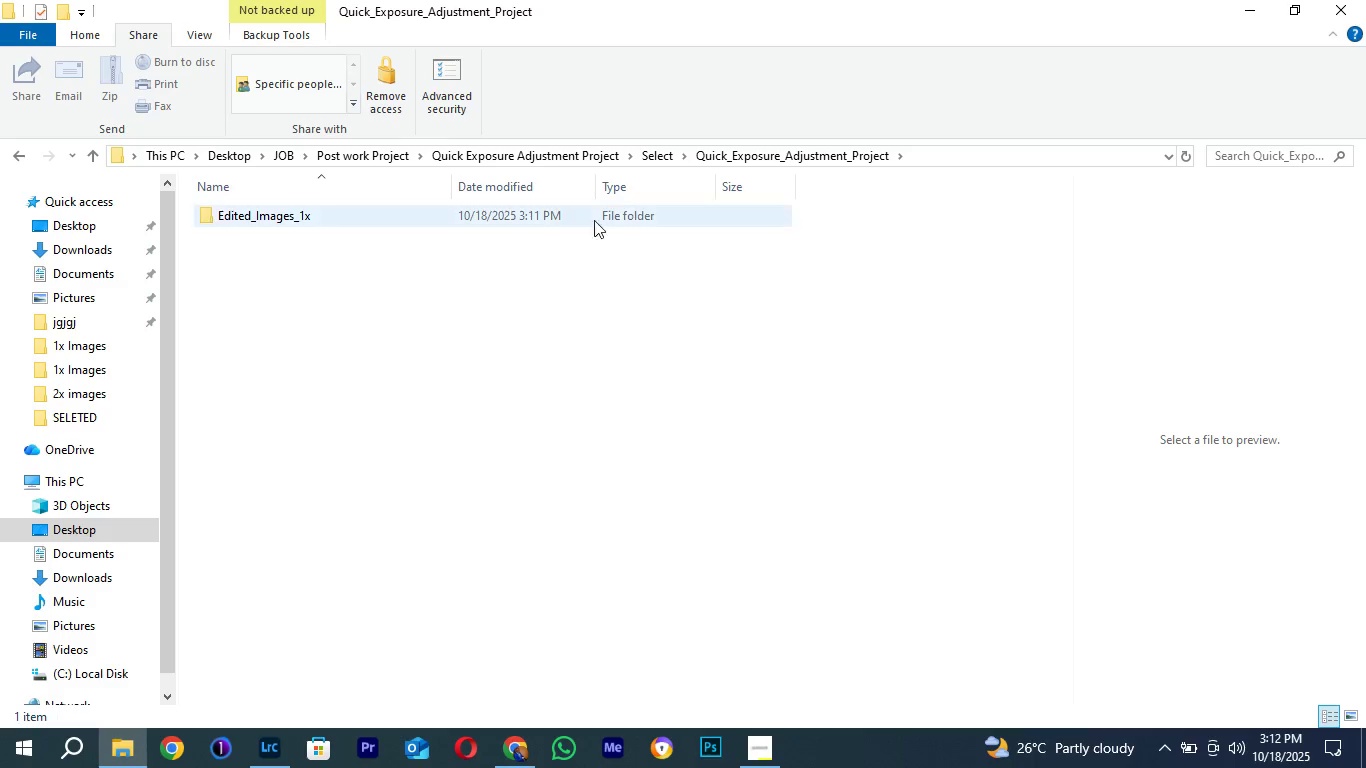 
left_click([661, 149])
 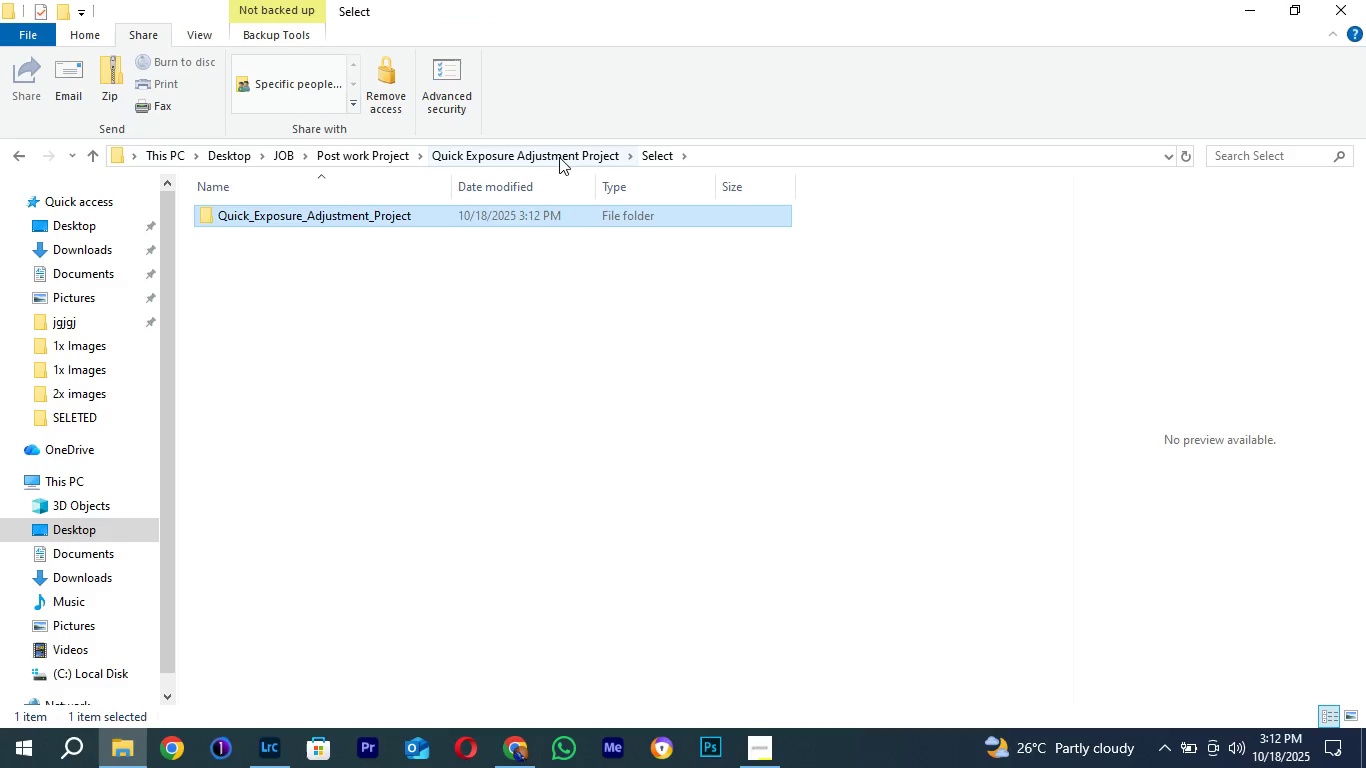 
left_click([559, 157])
 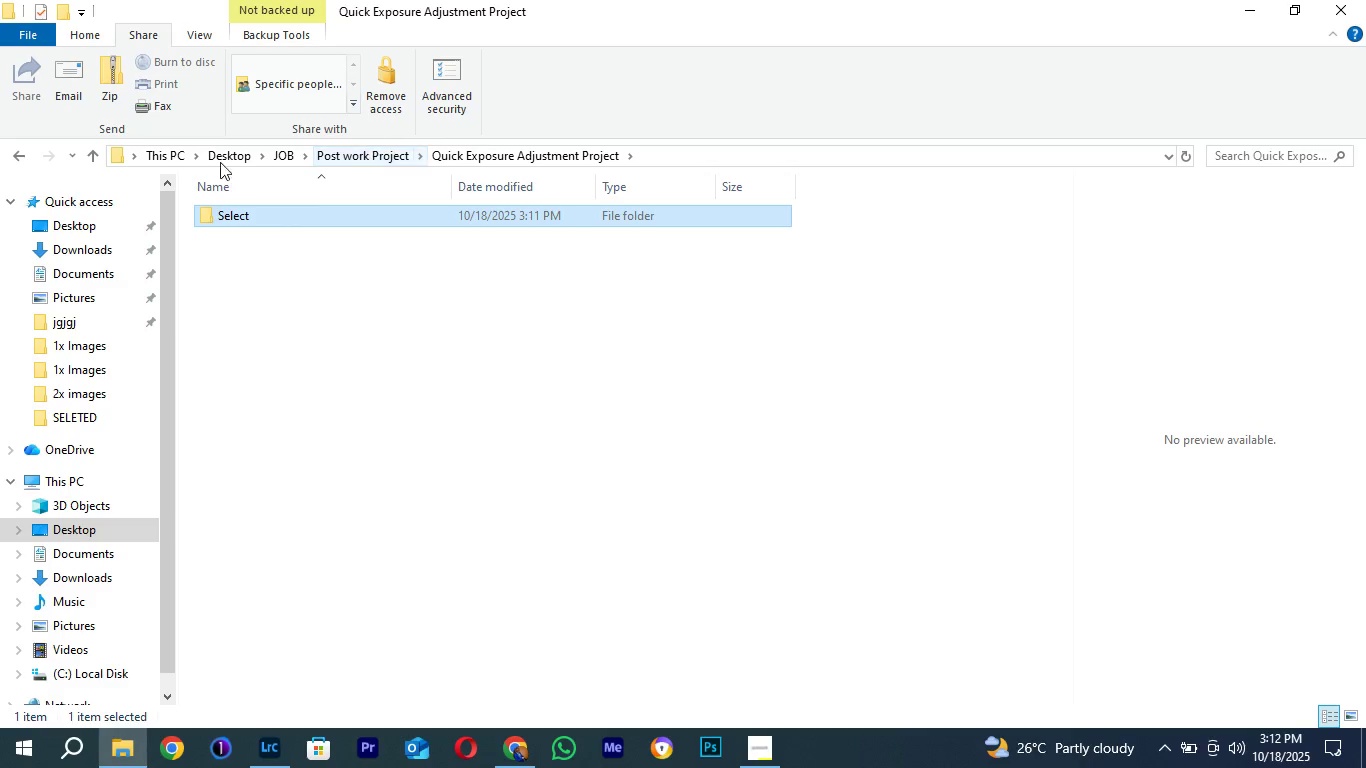 
left_click([84, 251])
 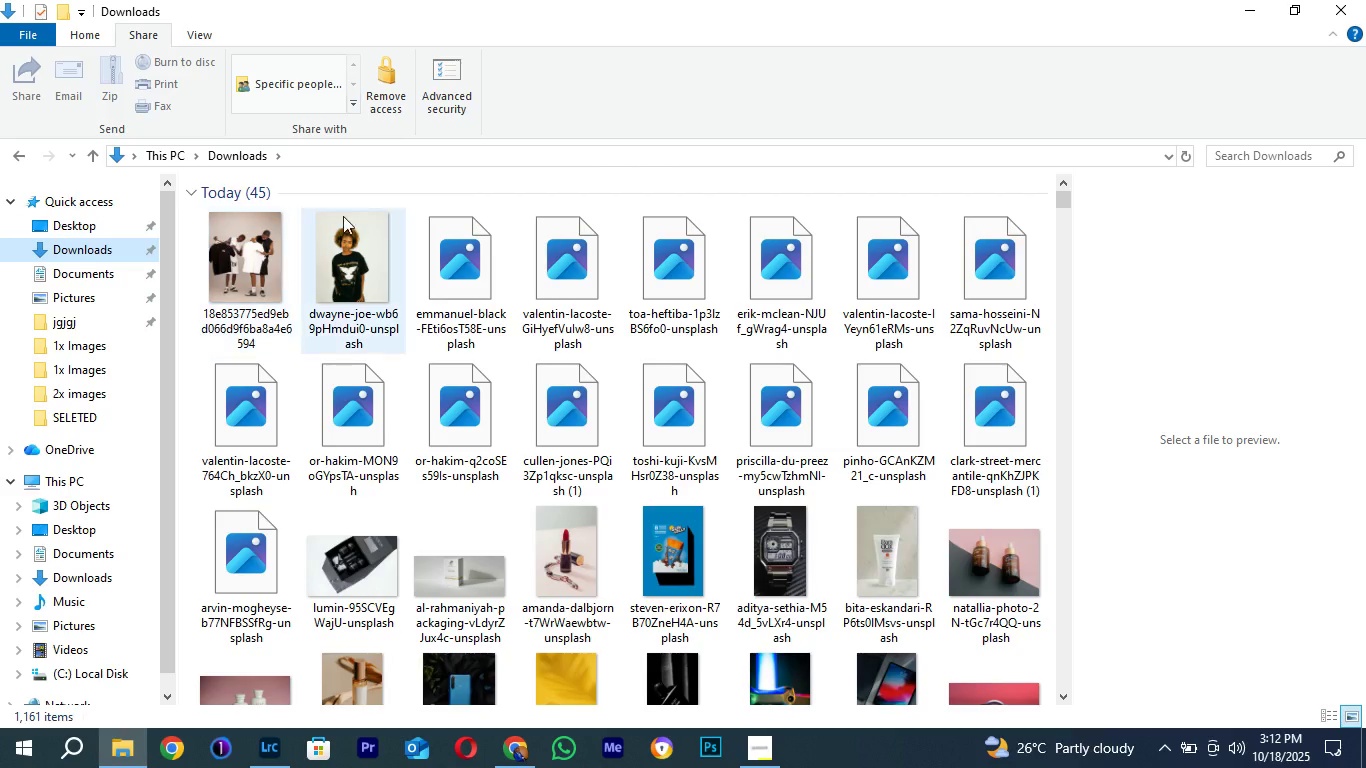 
mouse_move([252, 270])
 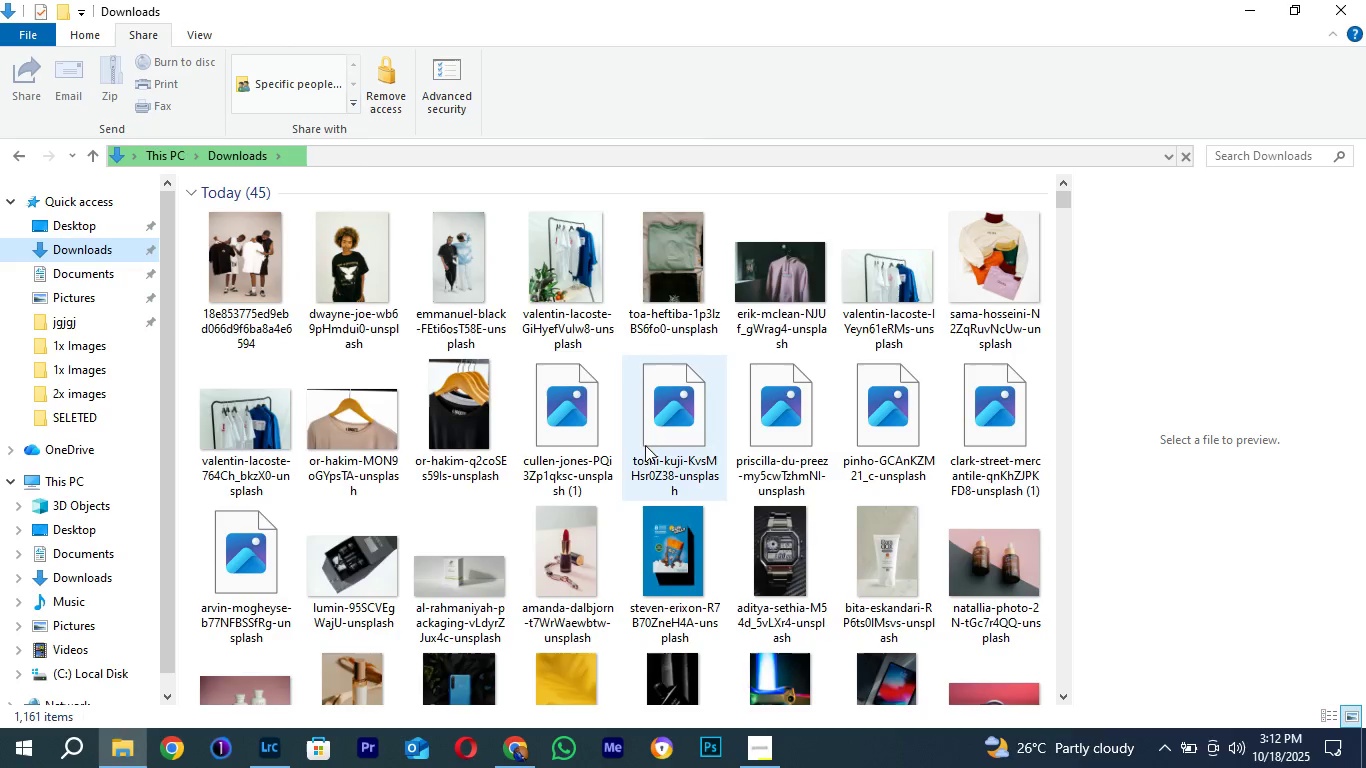 
scroll: coordinate [763, 560], scroll_direction: down, amount: 4.0
 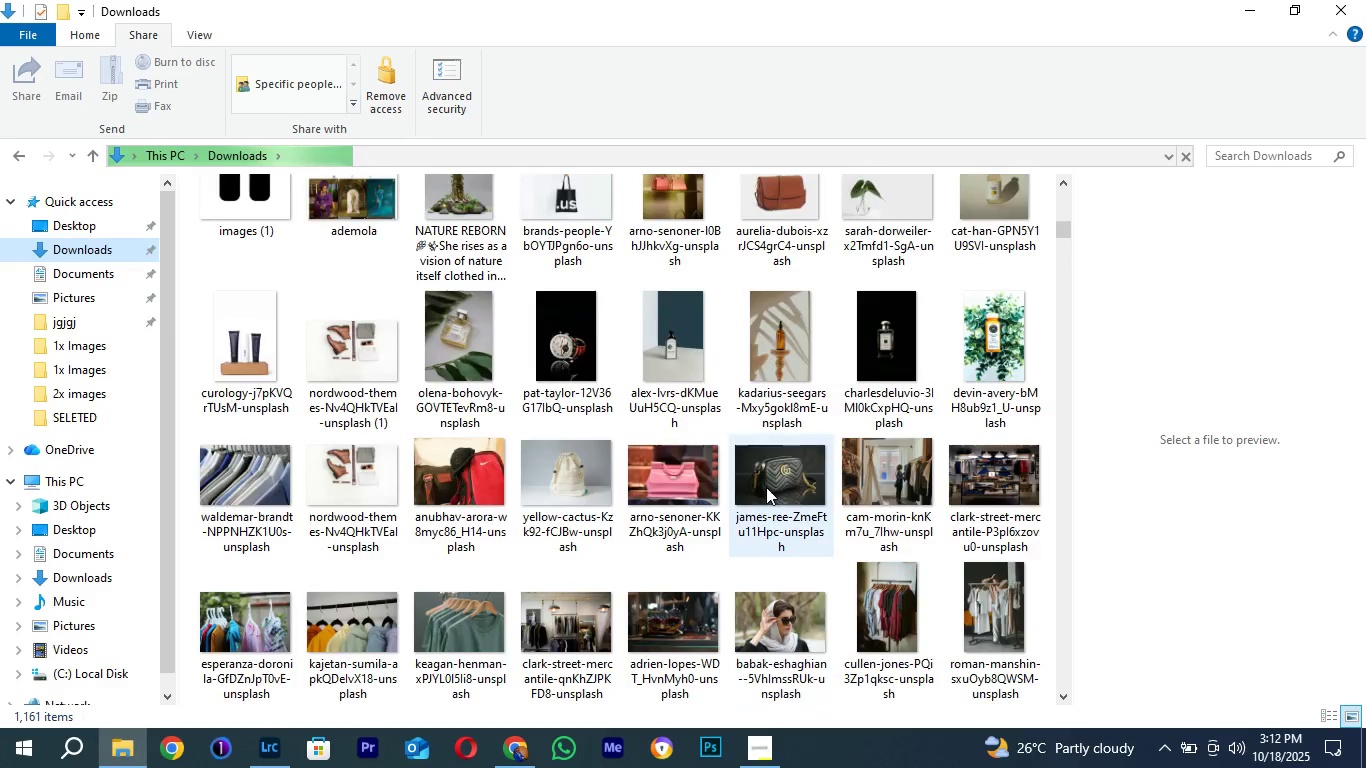 
scroll: coordinate [766, 487], scroll_direction: up, amount: 2.0
 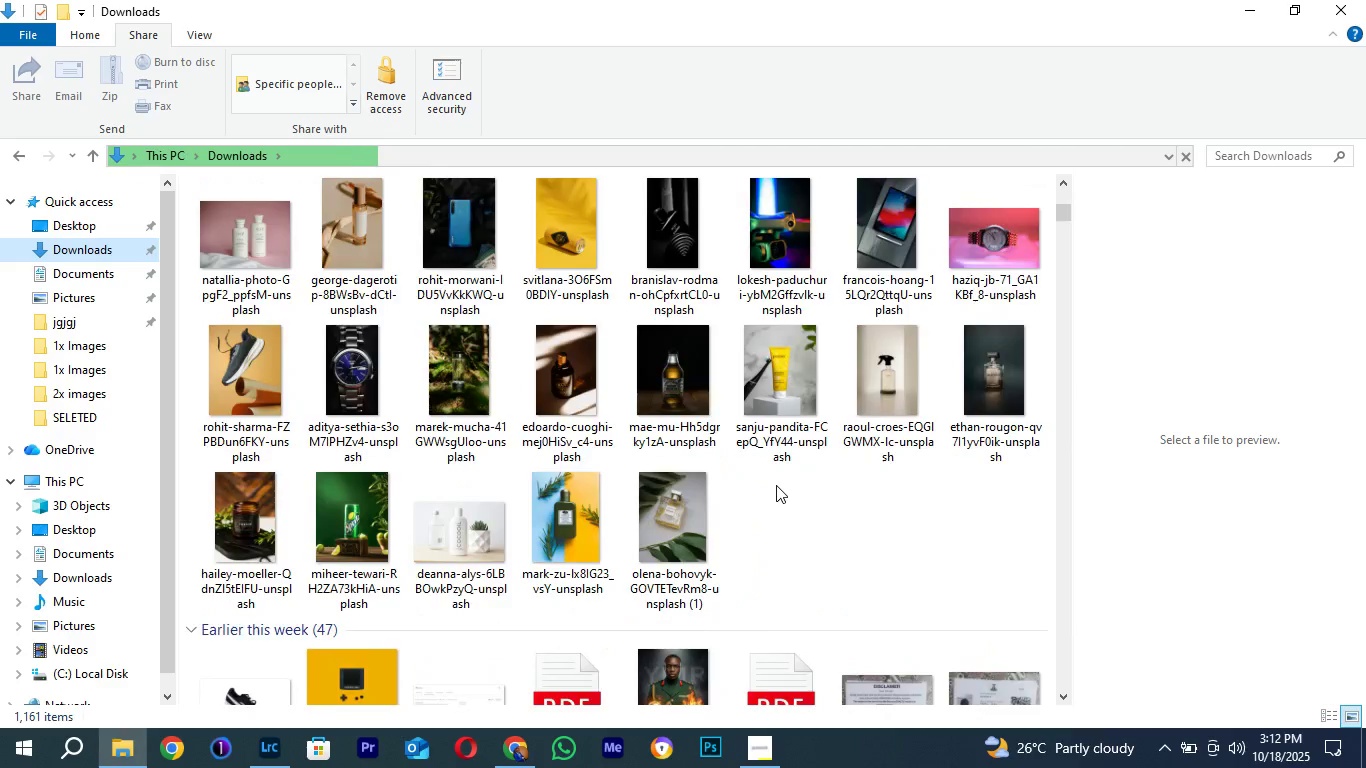 
scroll: coordinate [773, 477], scroll_direction: down, amount: 3.0
 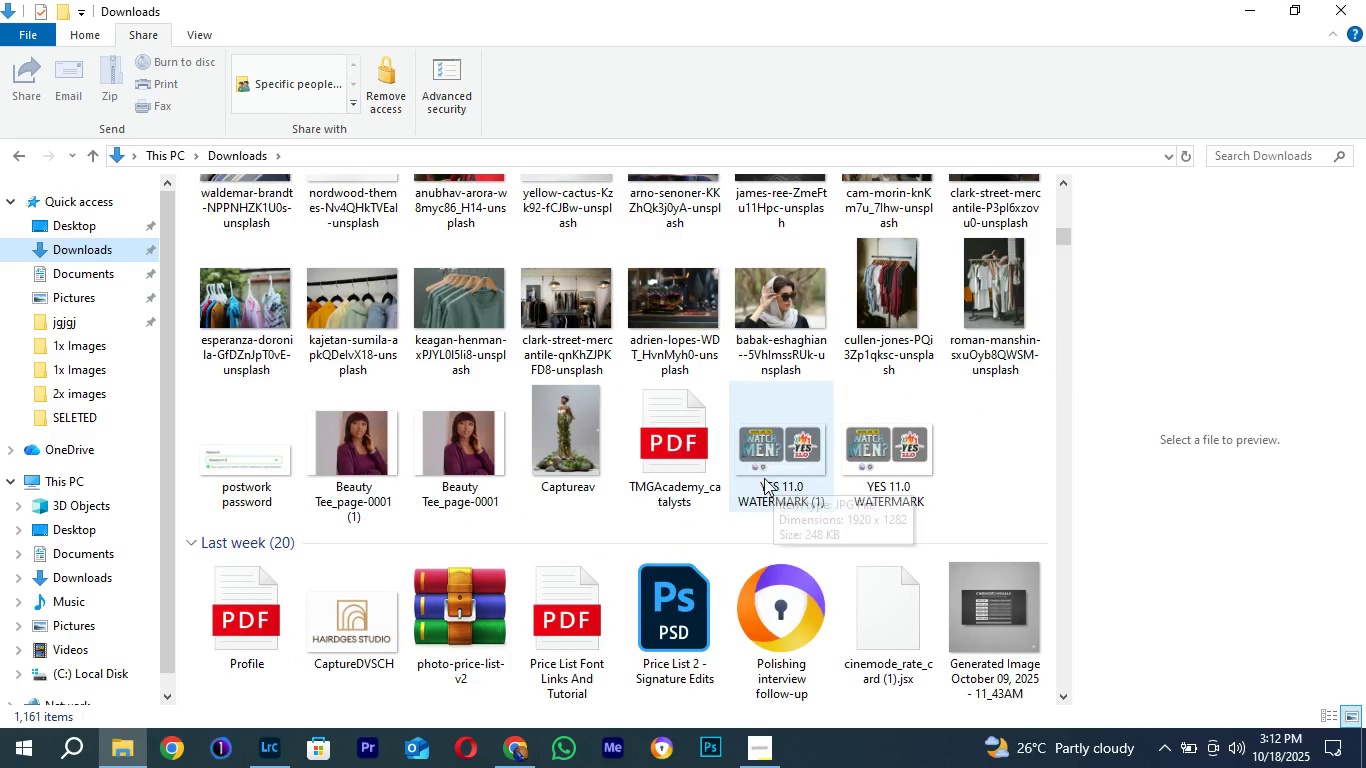 
scroll: coordinate [757, 481], scroll_direction: up, amount: 8.0
 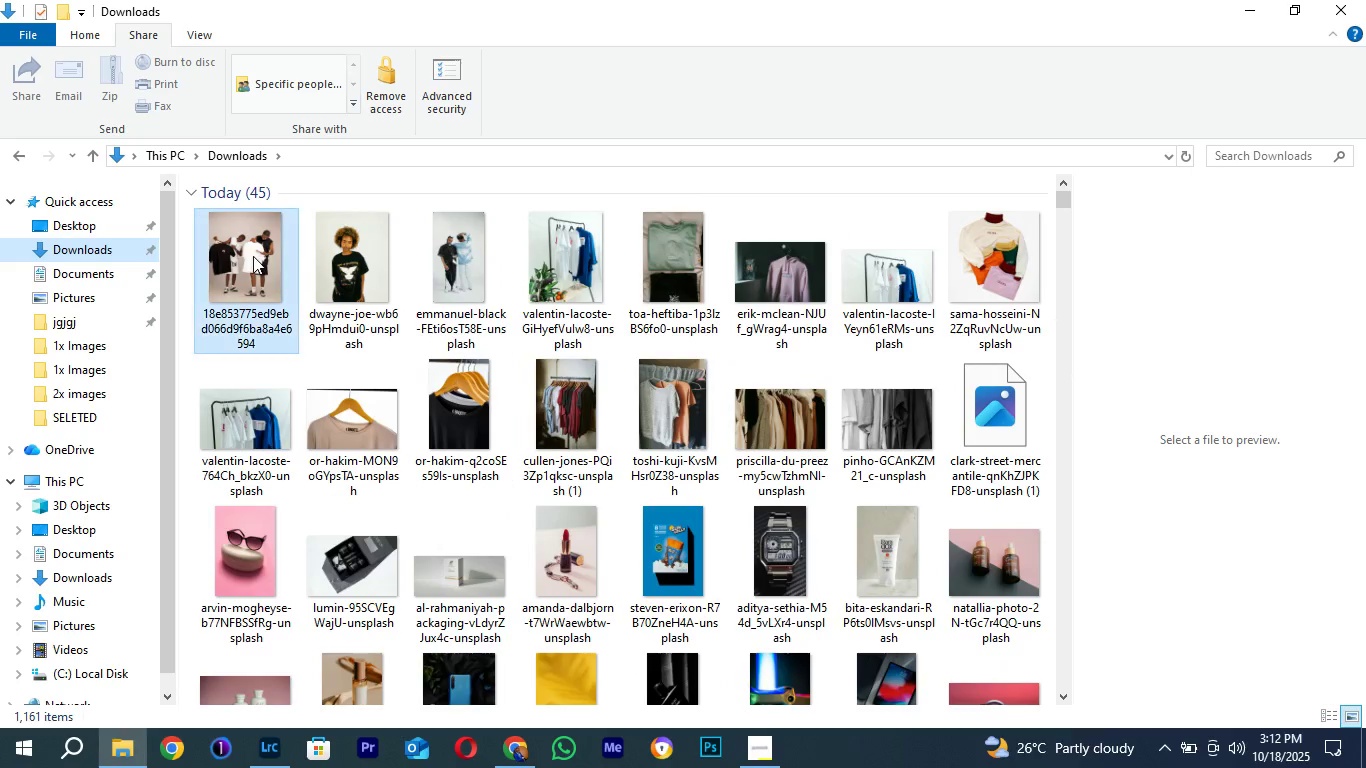 
left_click([253, 256])
 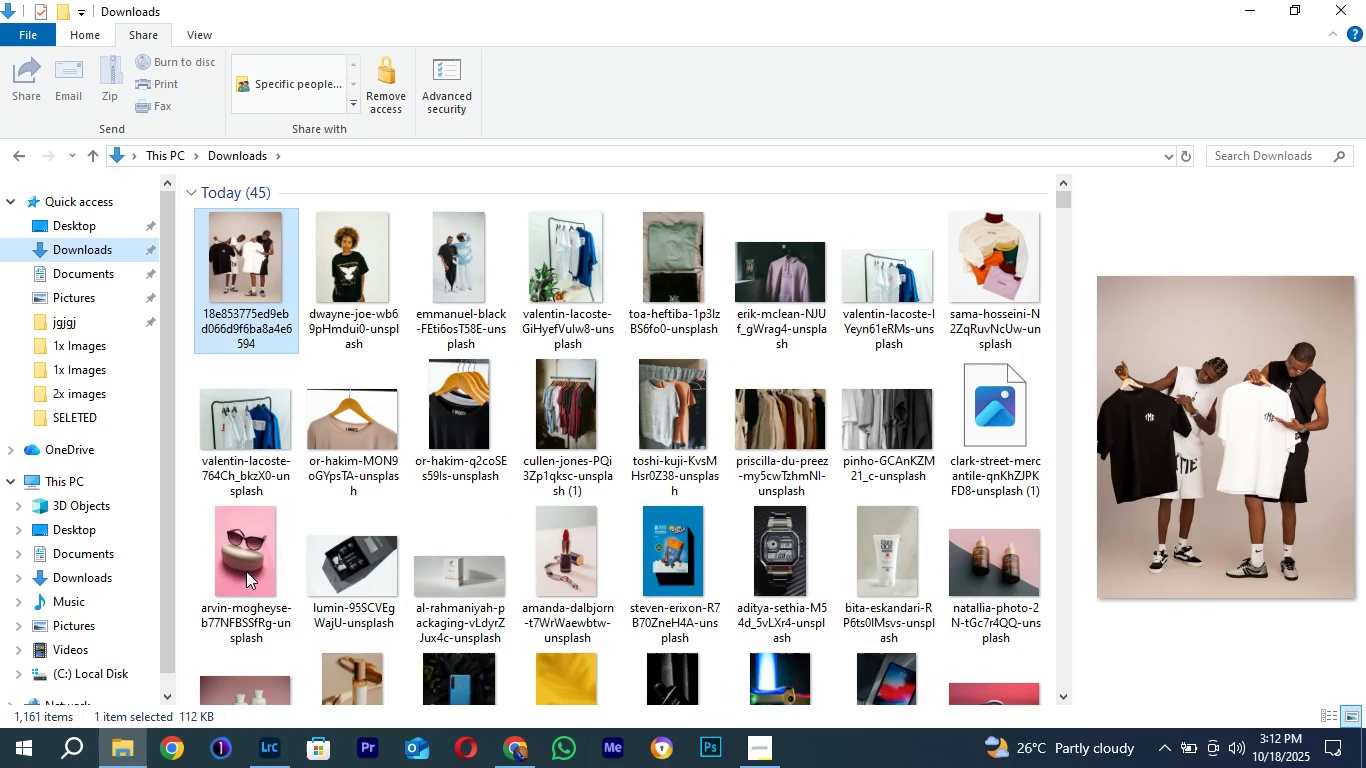 
hold_key(key=ShiftLeft, duration=0.53)
left_click([238, 561])
 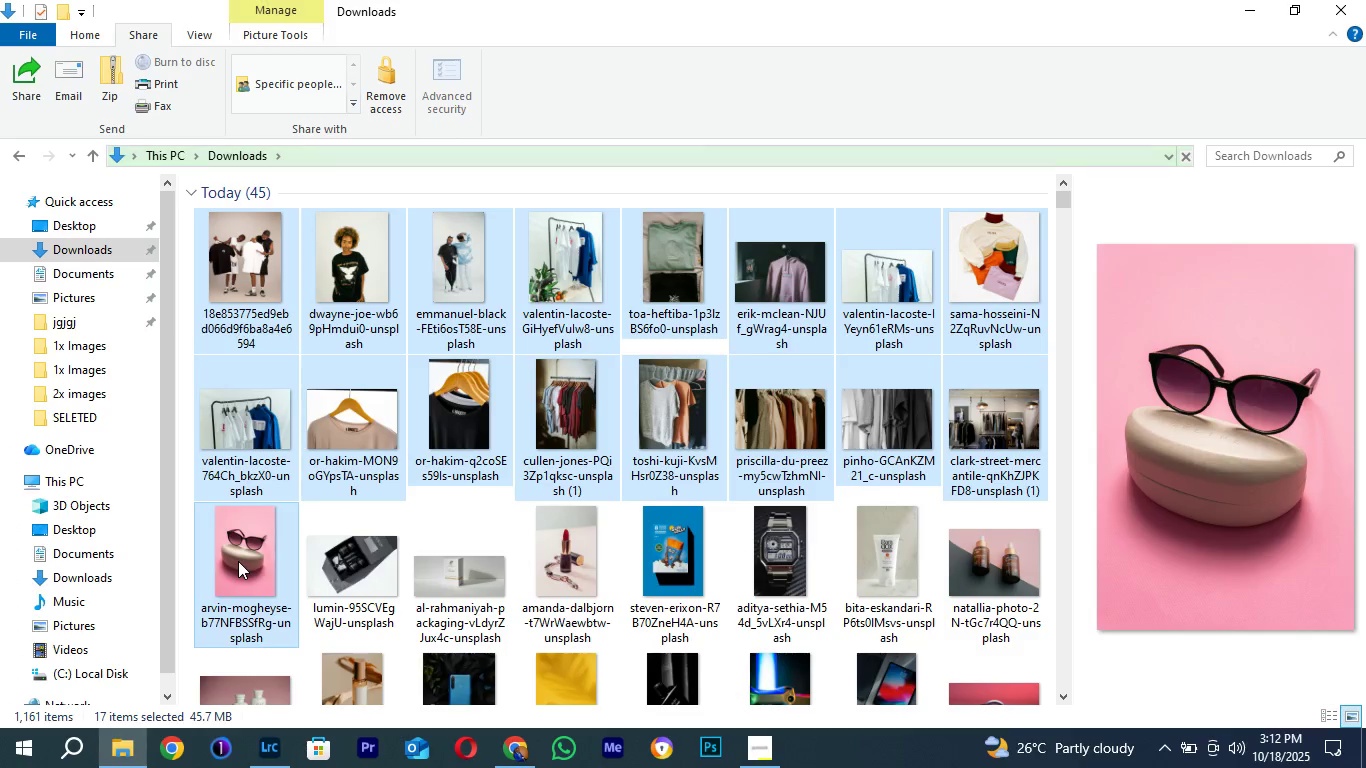 
key(Control+X)
 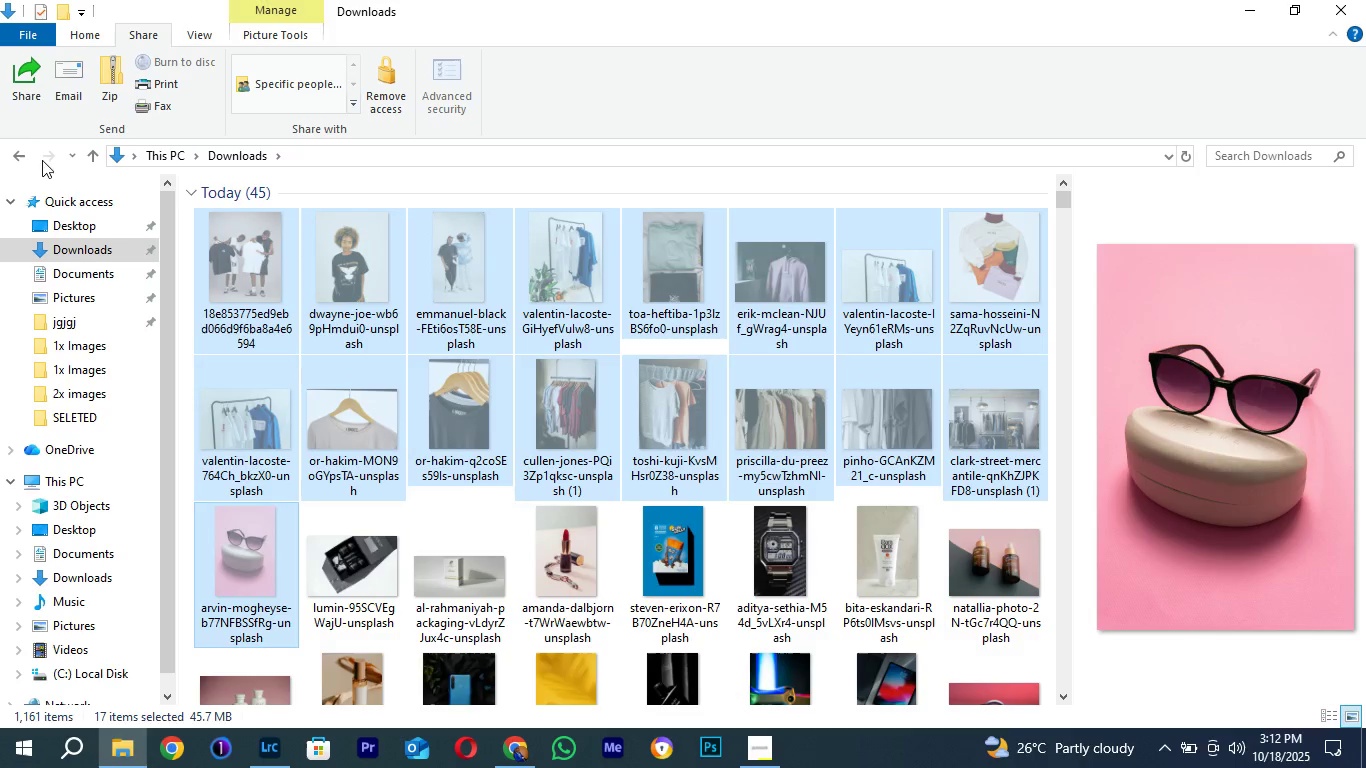 
left_click([24, 155])
 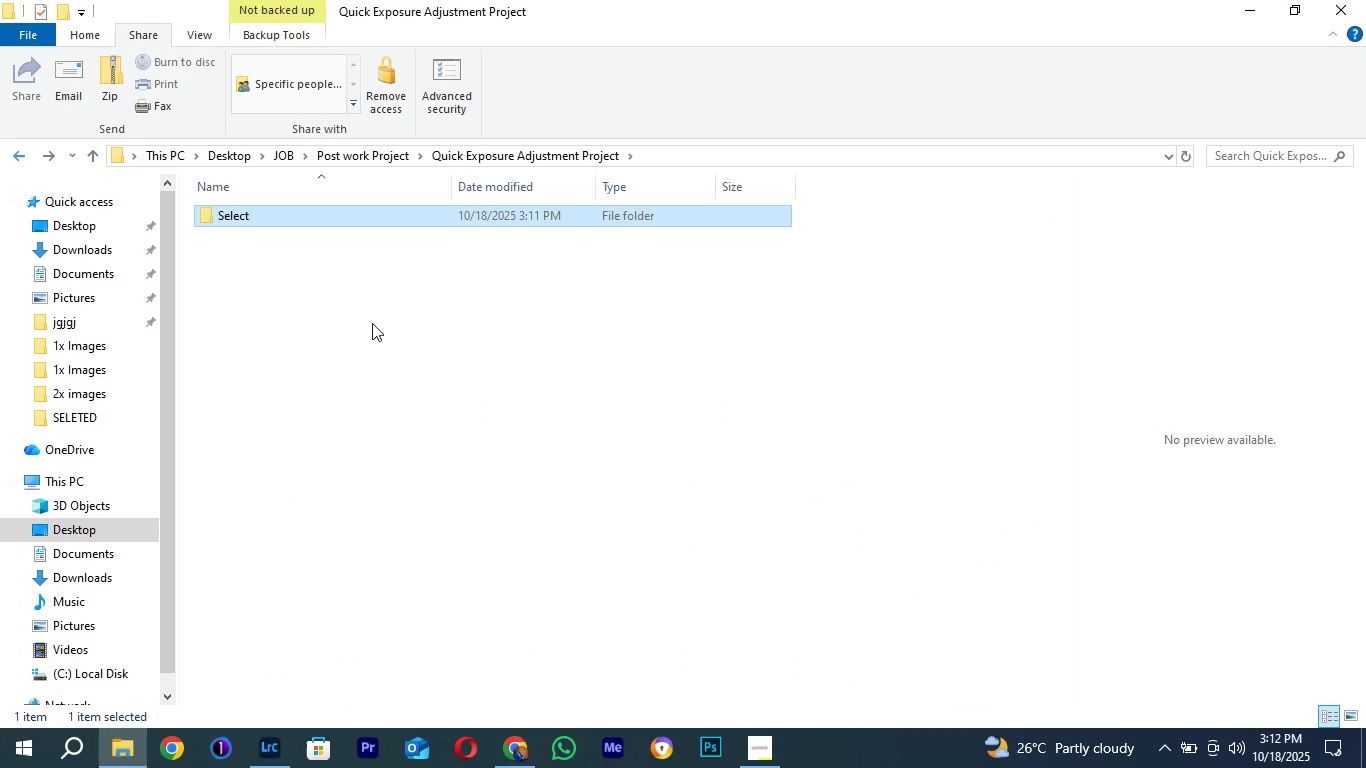 
left_click([316, 252])
 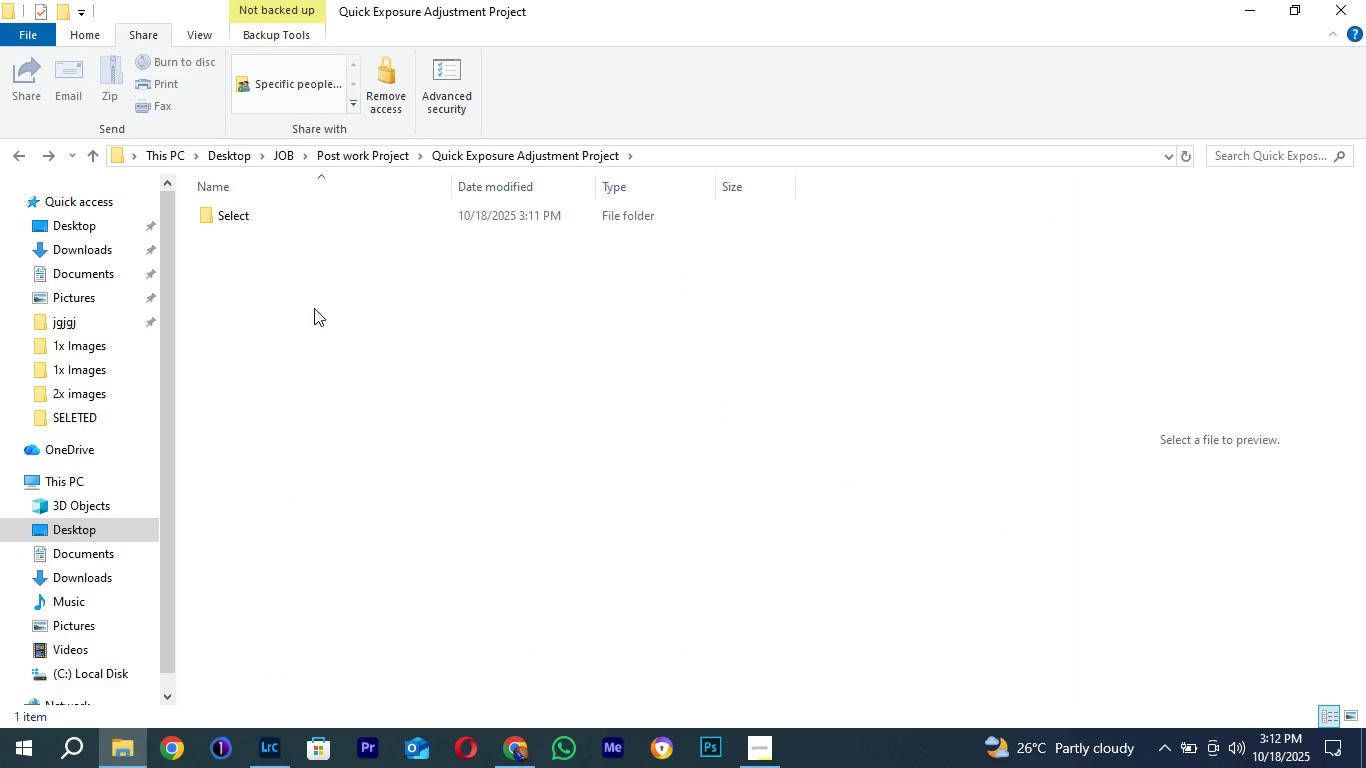 
key(Control+V)
 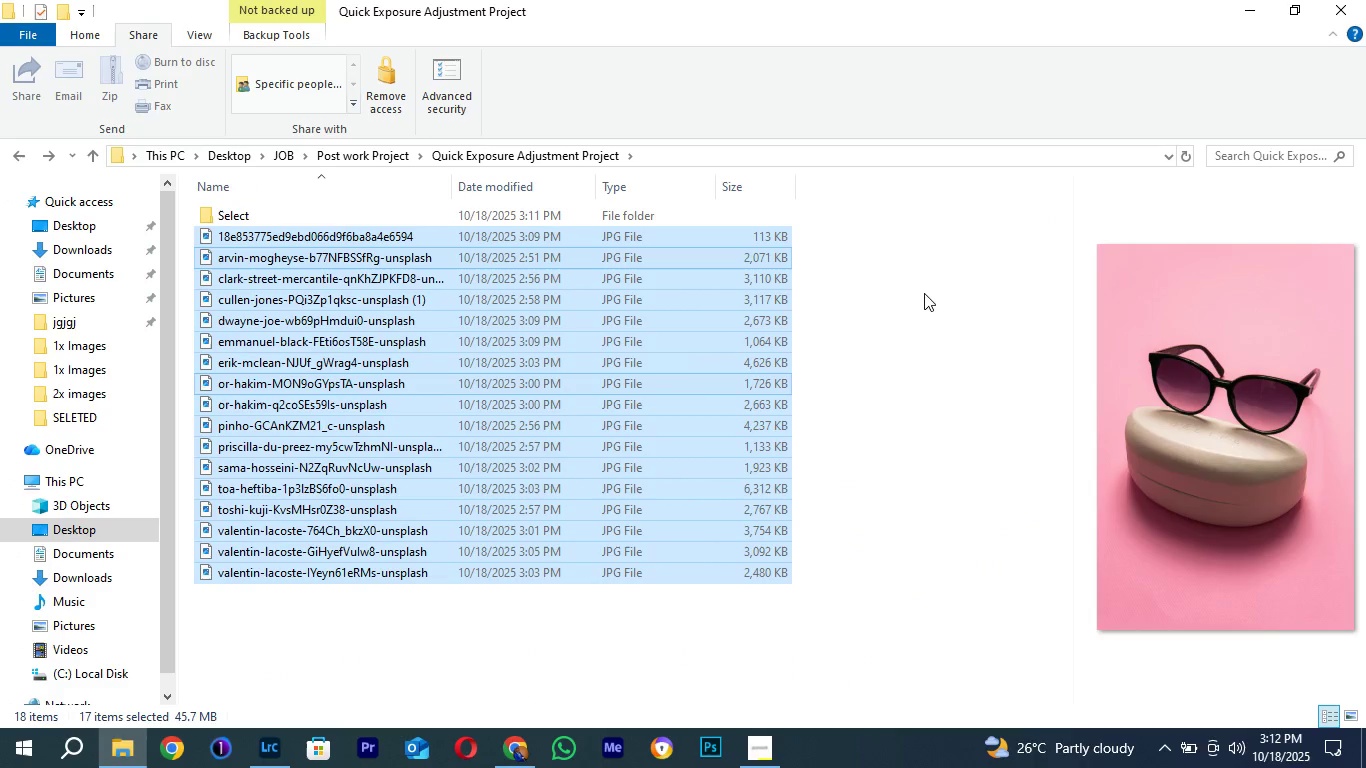 
left_click([873, 266])
 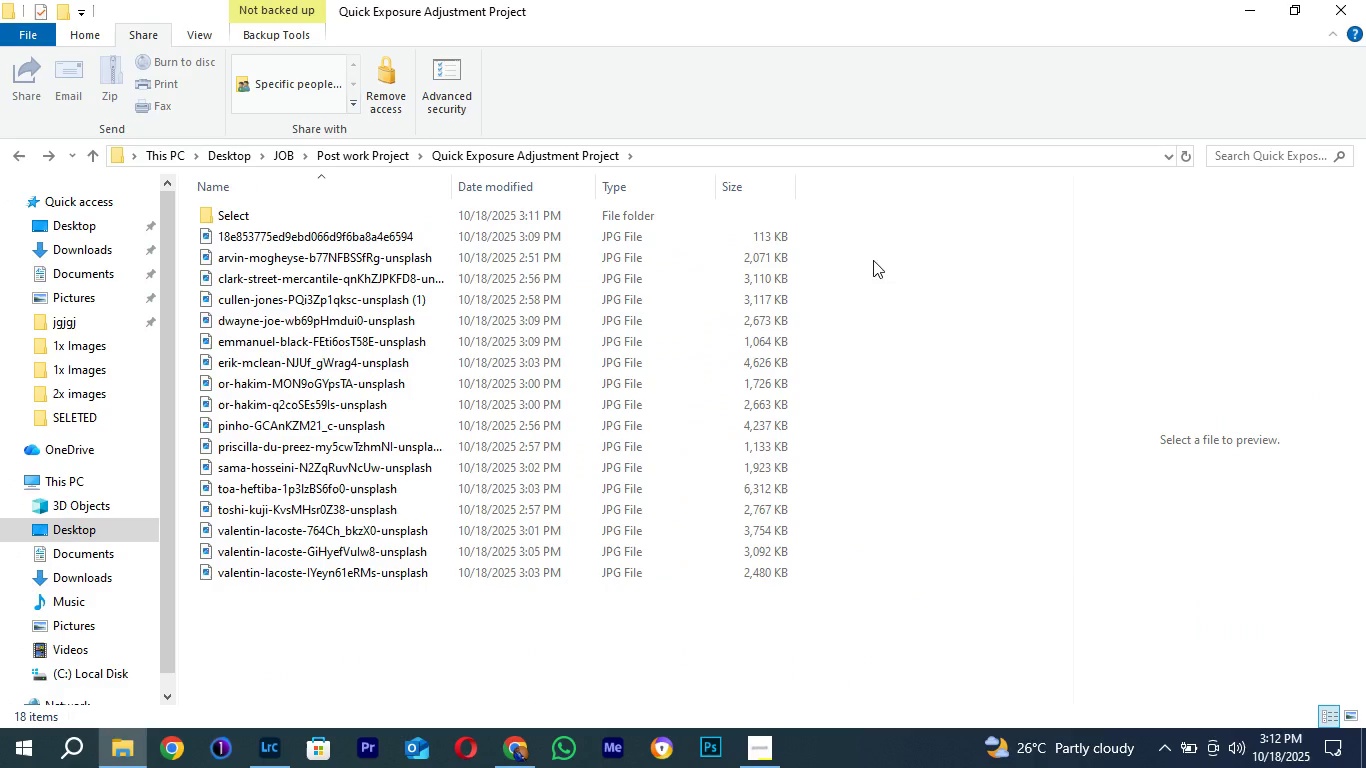 
right_click([868, 260])
 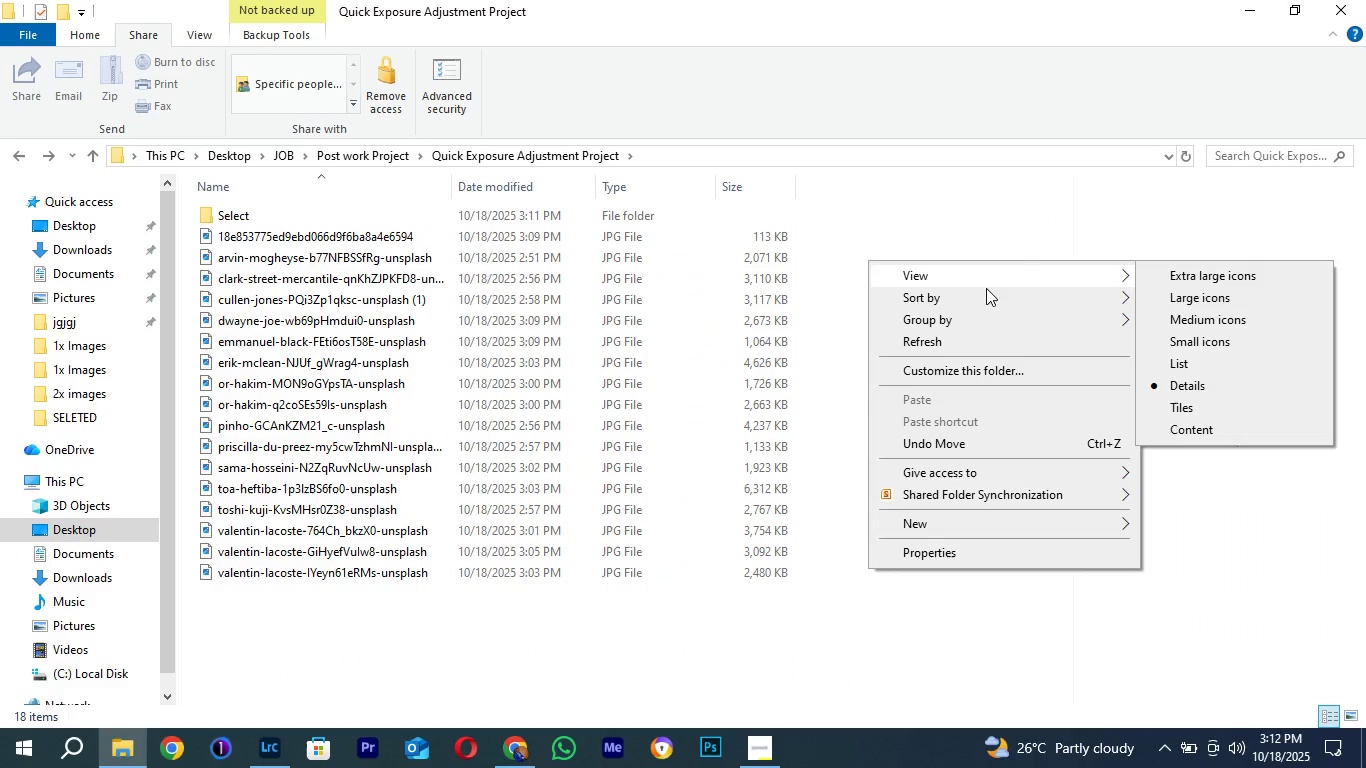 
left_click([947, 285])
 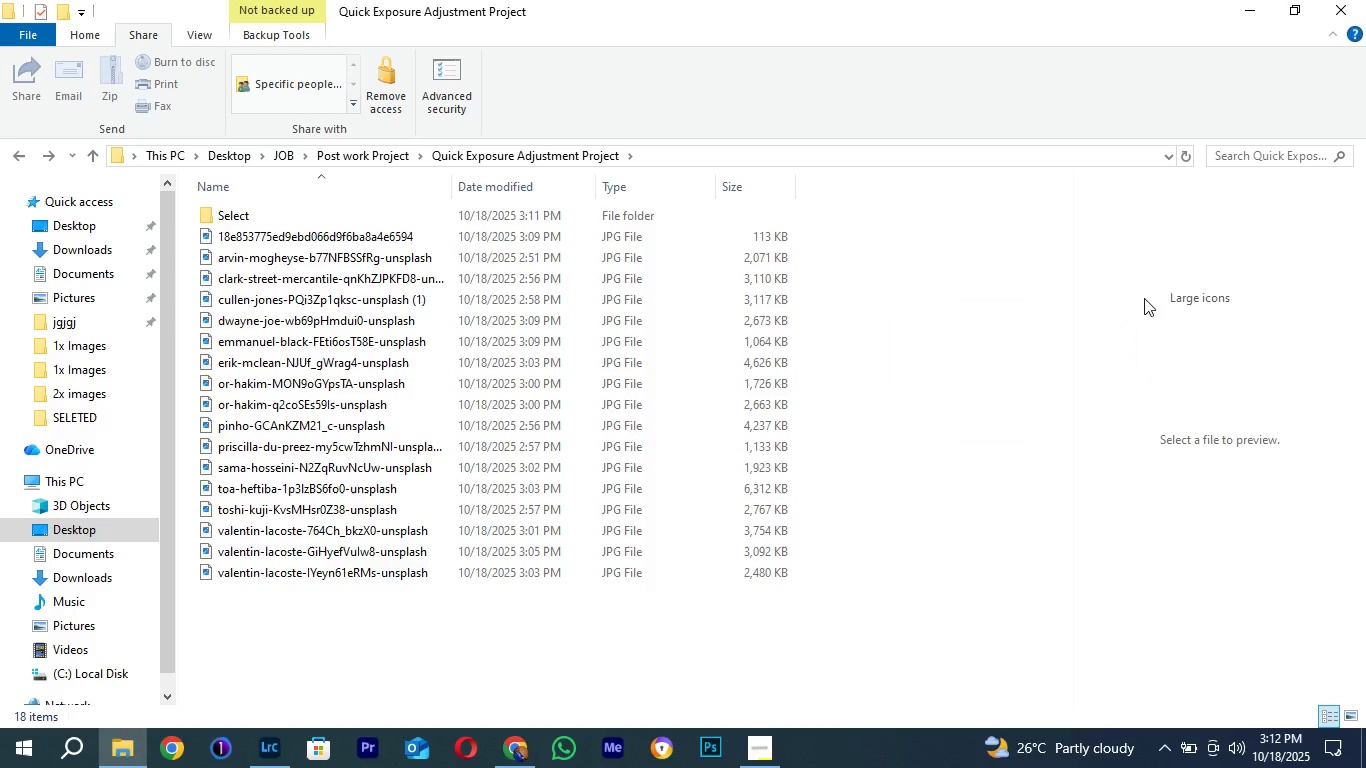 
left_click([1158, 298])
 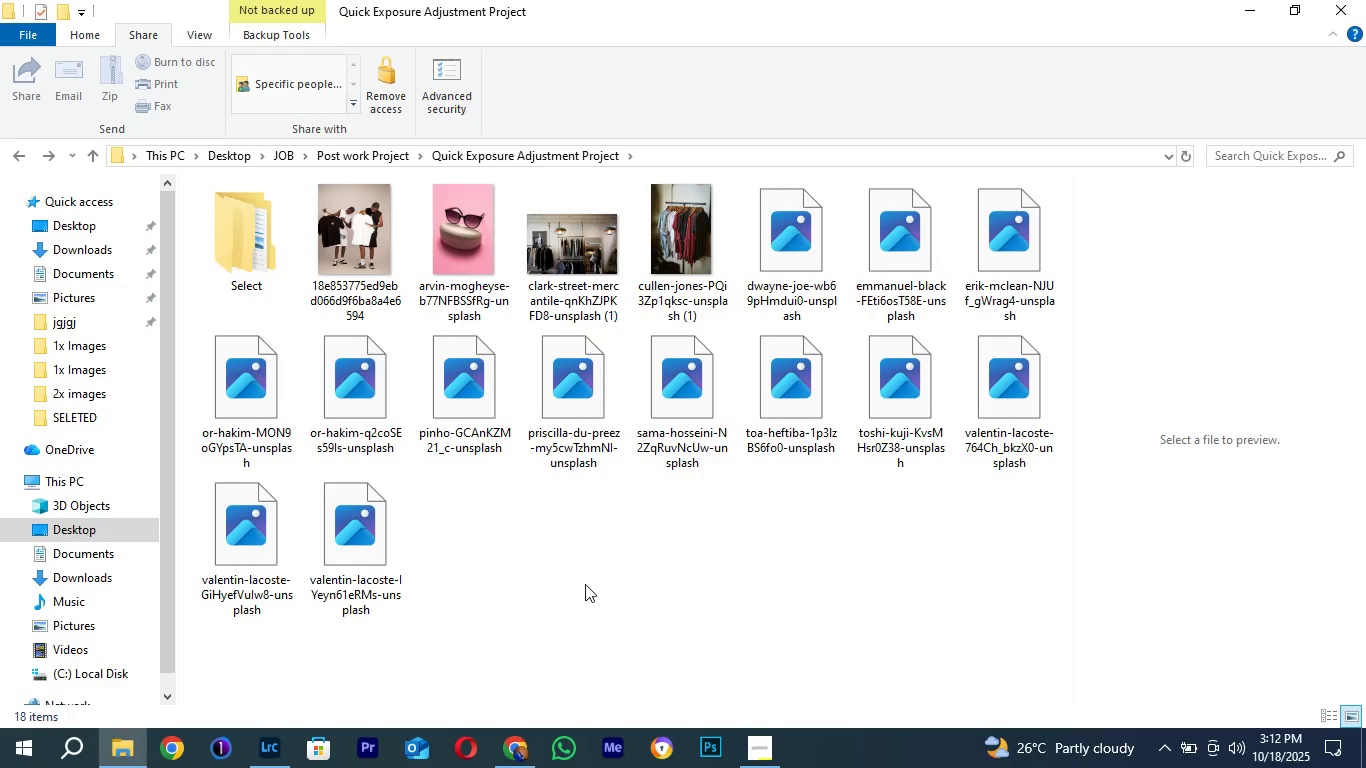 
right_click([543, 552])
 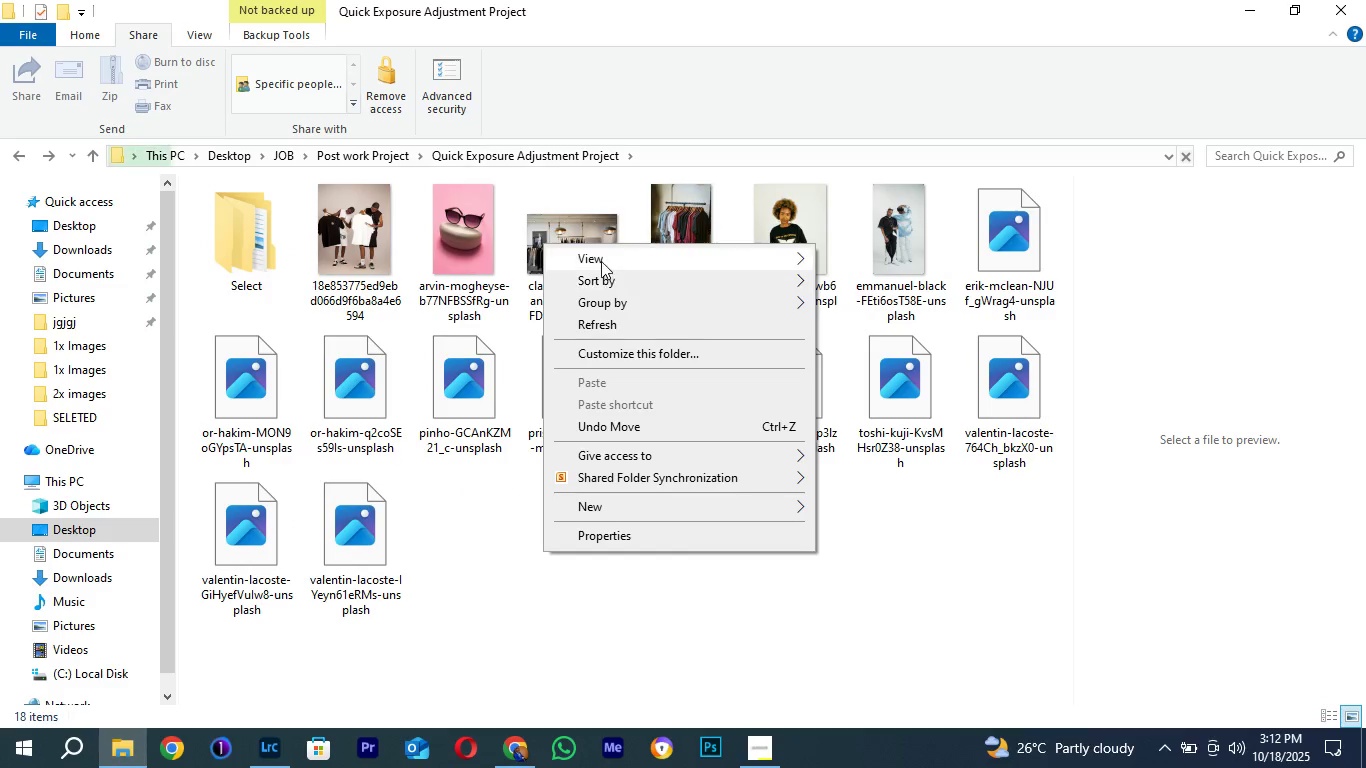 
left_click([599, 259])
 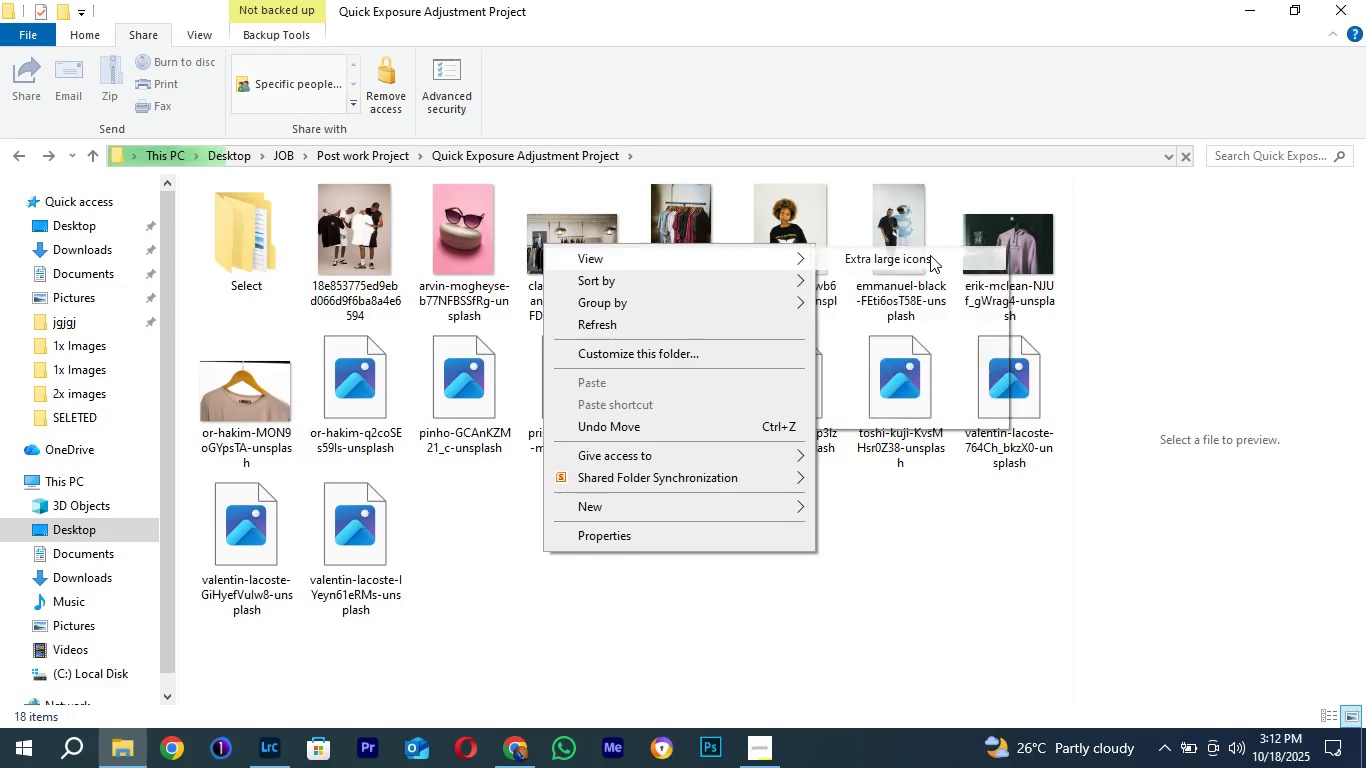 
left_click([930, 255])
 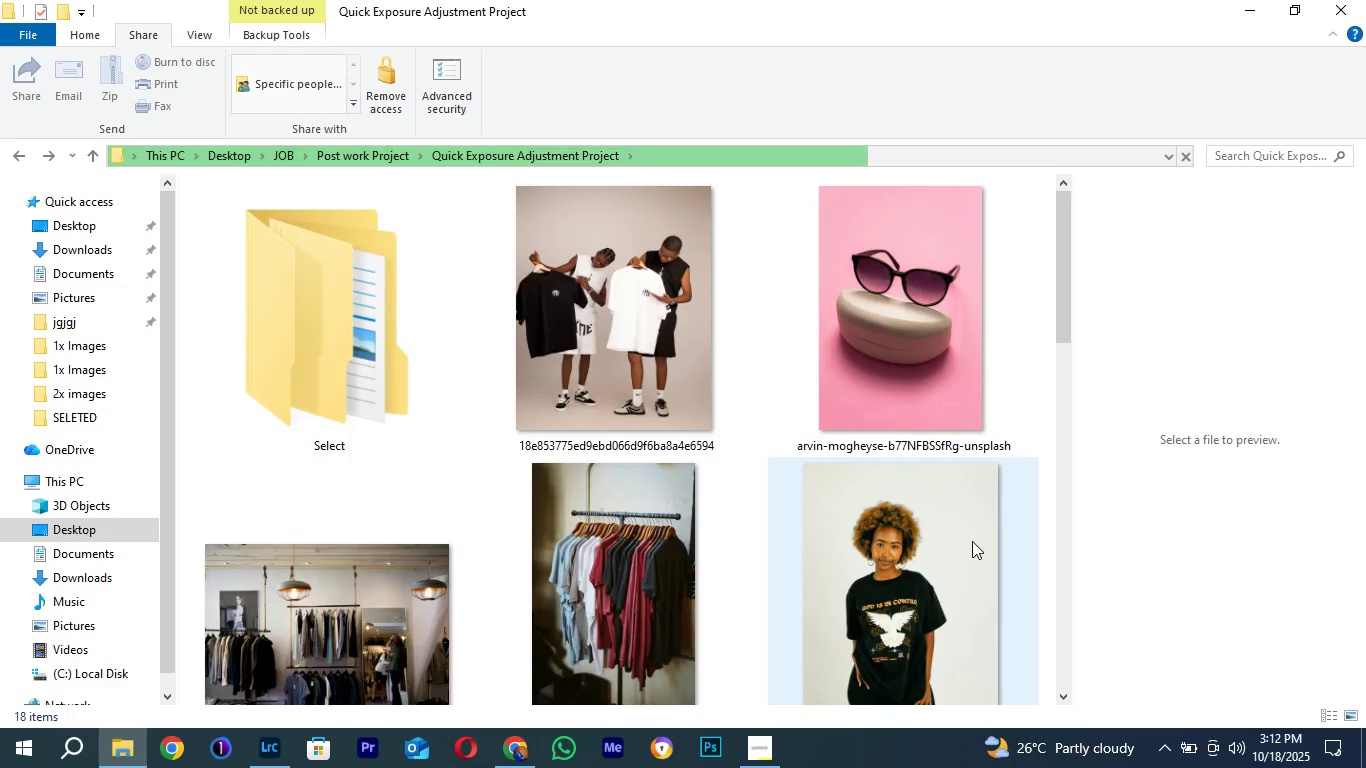 
scroll: coordinate [972, 541], scroll_direction: down, amount: 1.0
 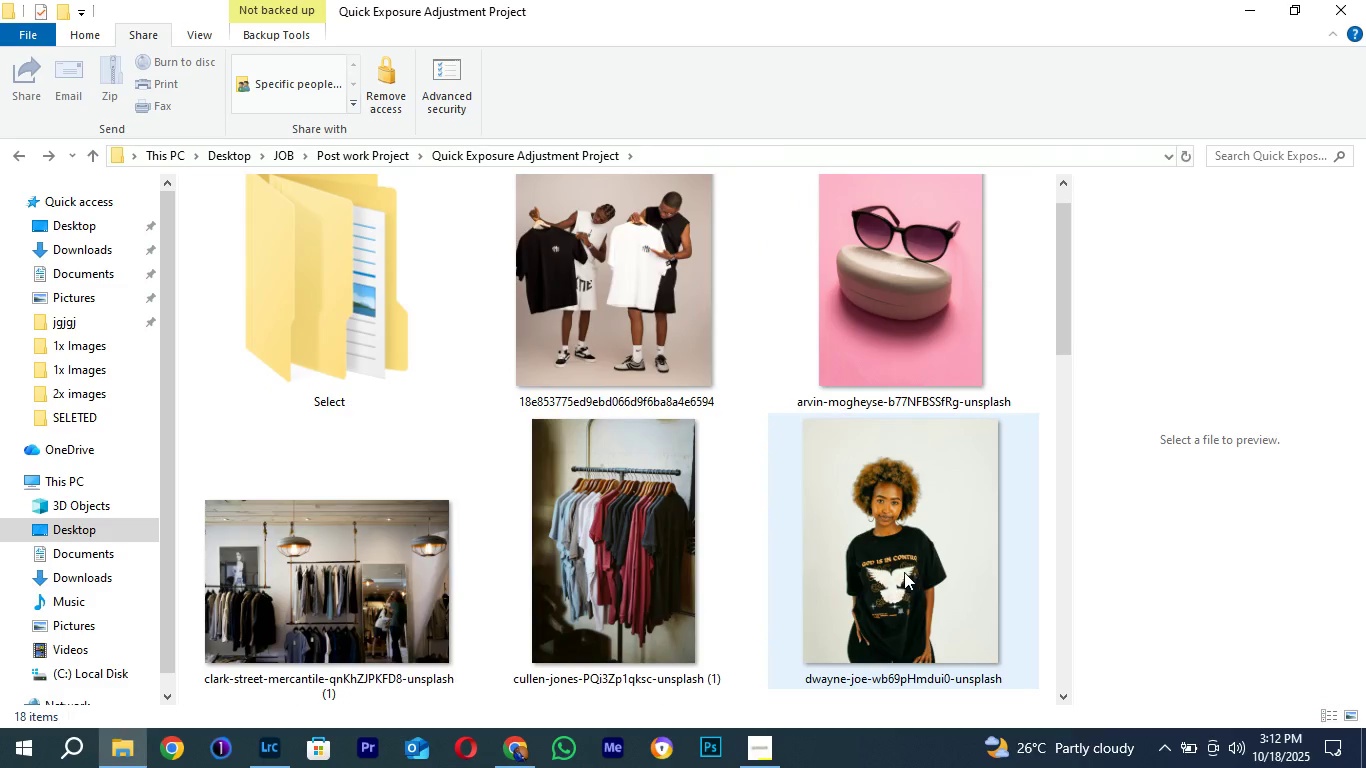 
left_click([904, 572])
 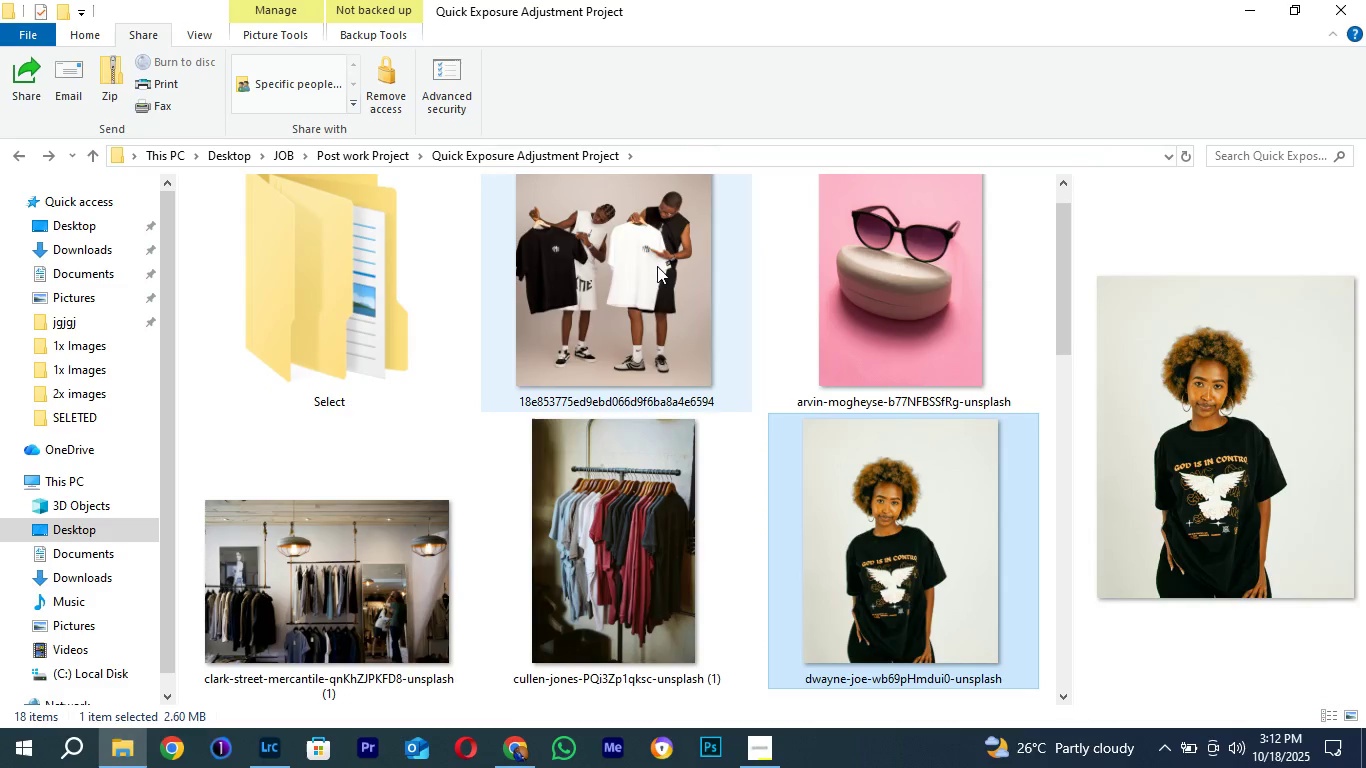 
hold_key(key=ControlLeft, duration=0.55)
left_click([625, 244])
 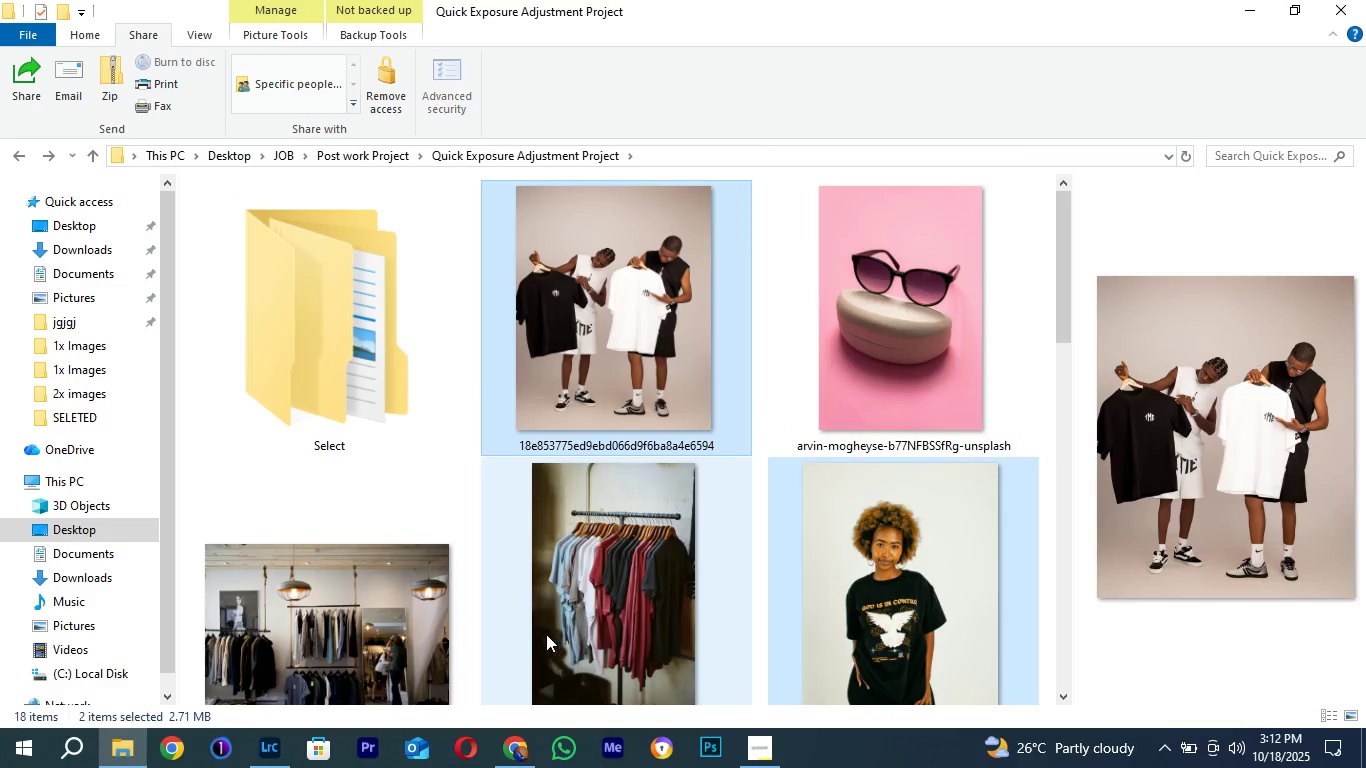 
scroll: coordinate [546, 634], scroll_direction: down, amount: 1.0
 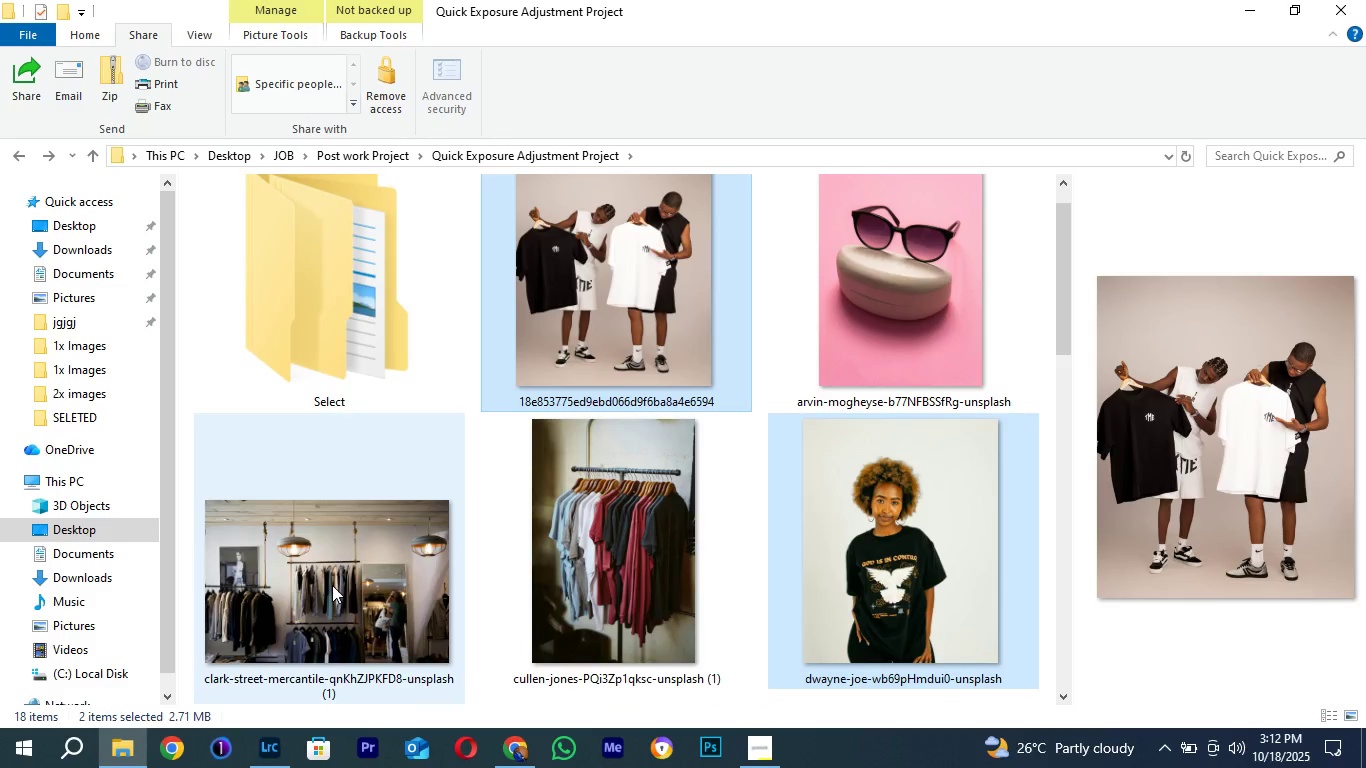 
hold_key(key=ControlLeft, duration=0.36)
left_click([309, 579])
 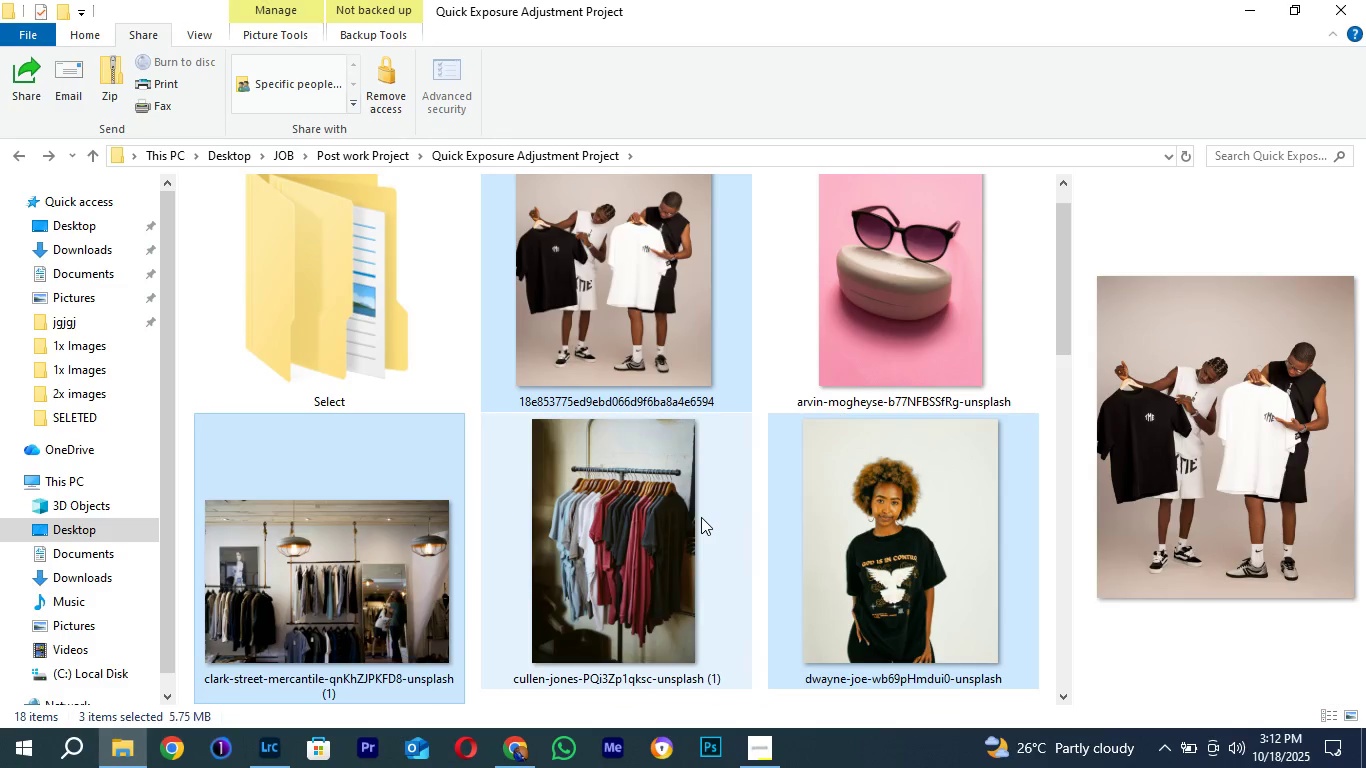 
scroll: coordinate [701, 517], scroll_direction: down, amount: 2.0
 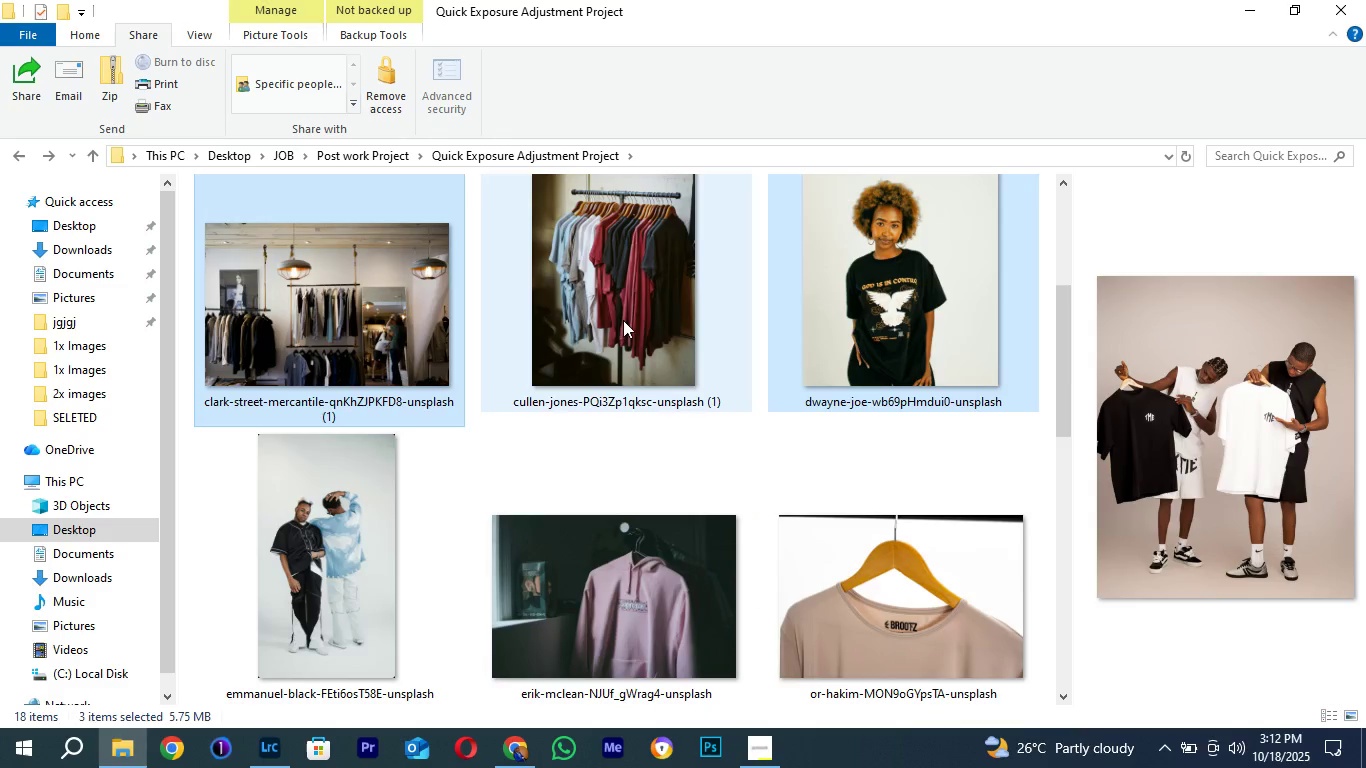 
hold_key(key=ControlLeft, duration=0.48)
left_click([623, 317])
 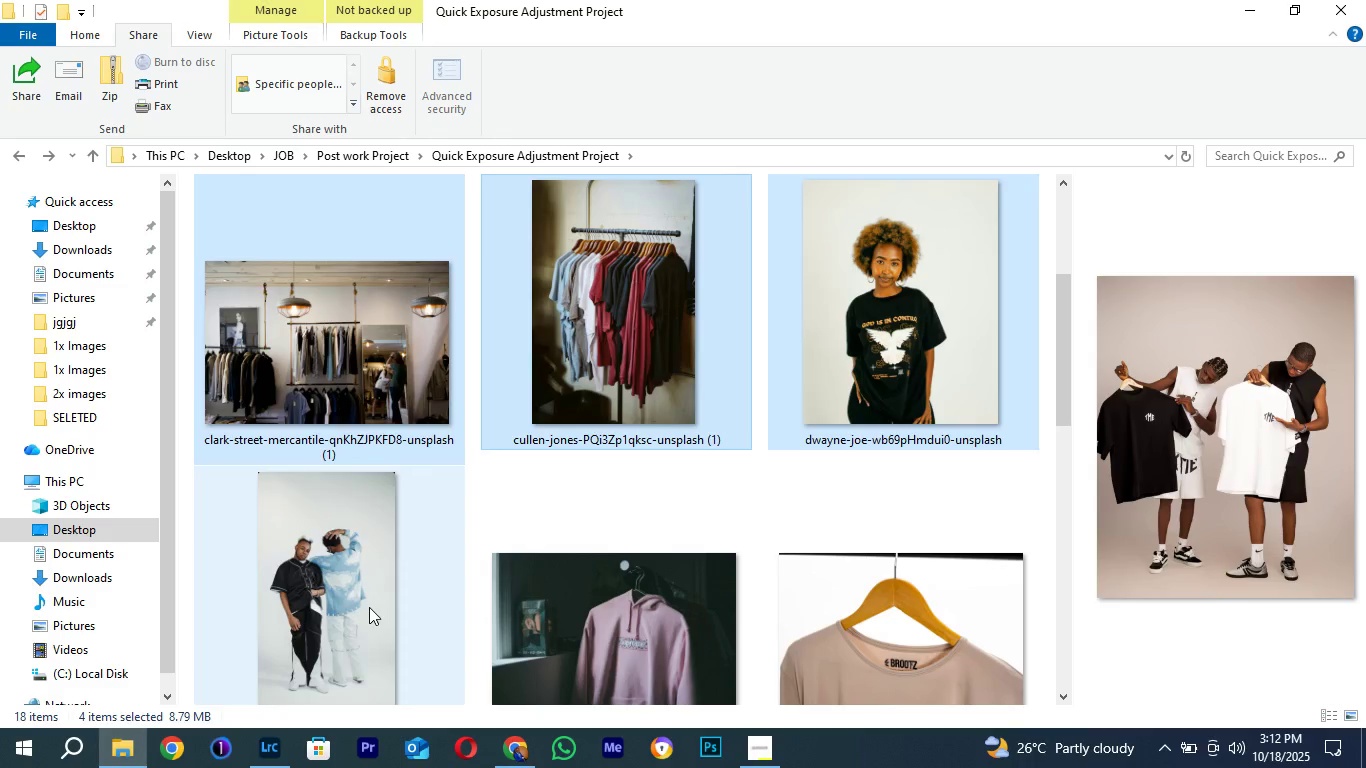 
hold_key(key=ControlLeft, duration=0.39)
left_click([301, 576])
 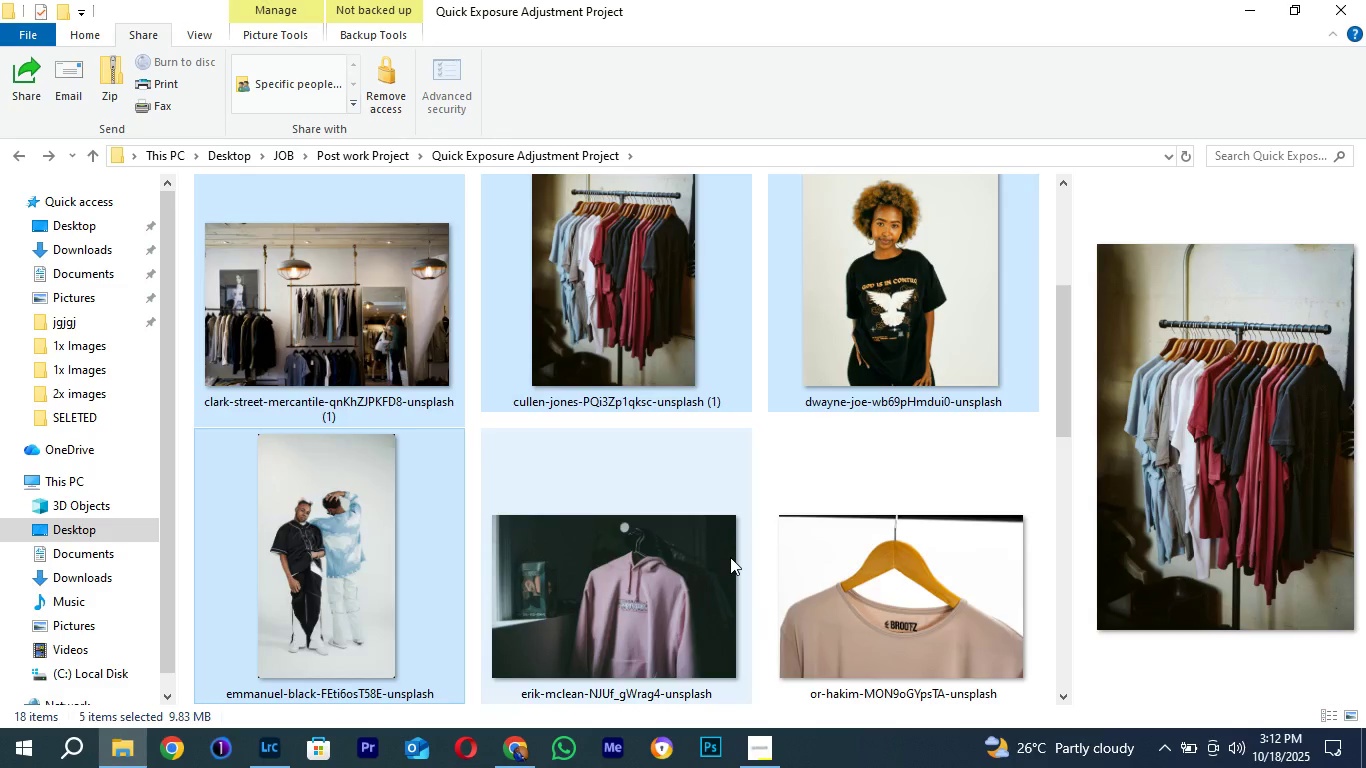 
scroll: coordinate [730, 557], scroll_direction: down, amount: 1.0
 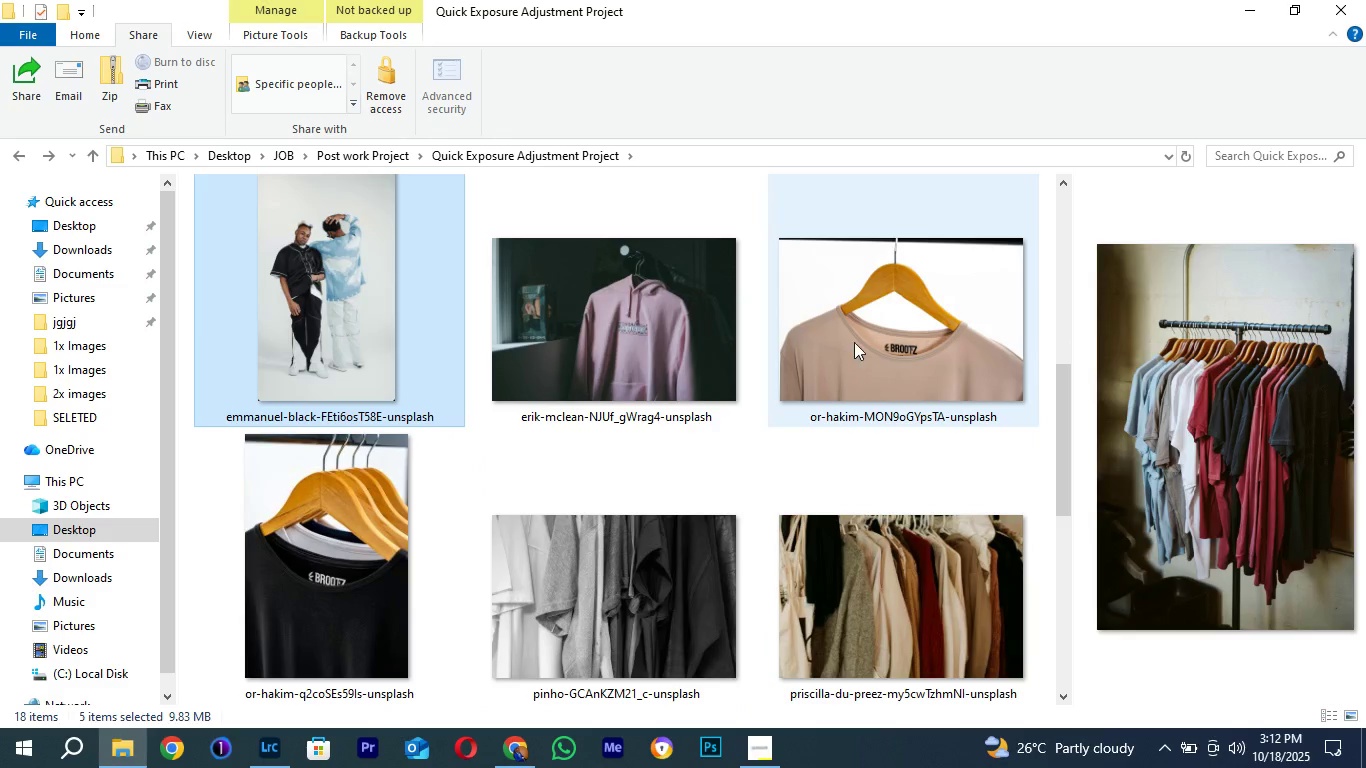 
hold_key(key=ControlLeft, duration=0.44)
left_click([854, 342])
 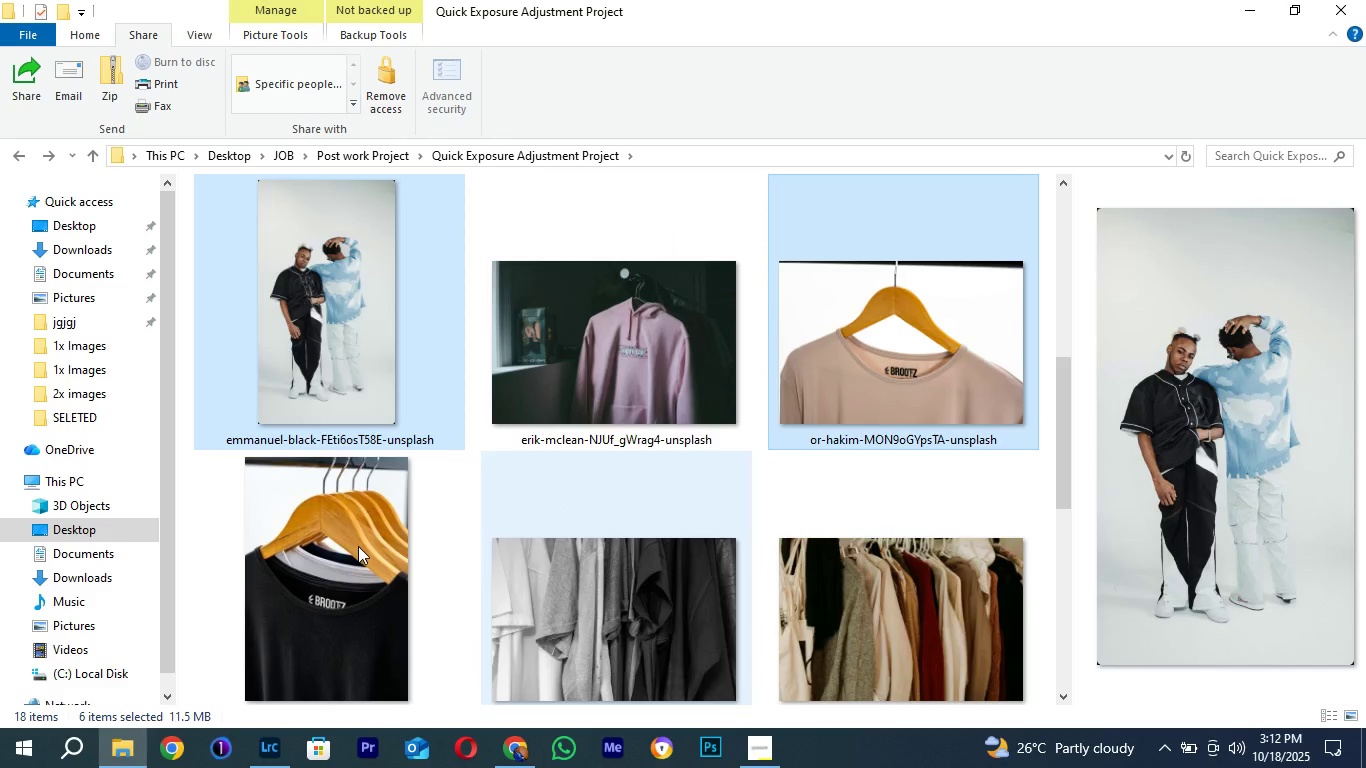 
hold_key(key=ControlLeft, duration=0.4)
left_click([357, 546])
 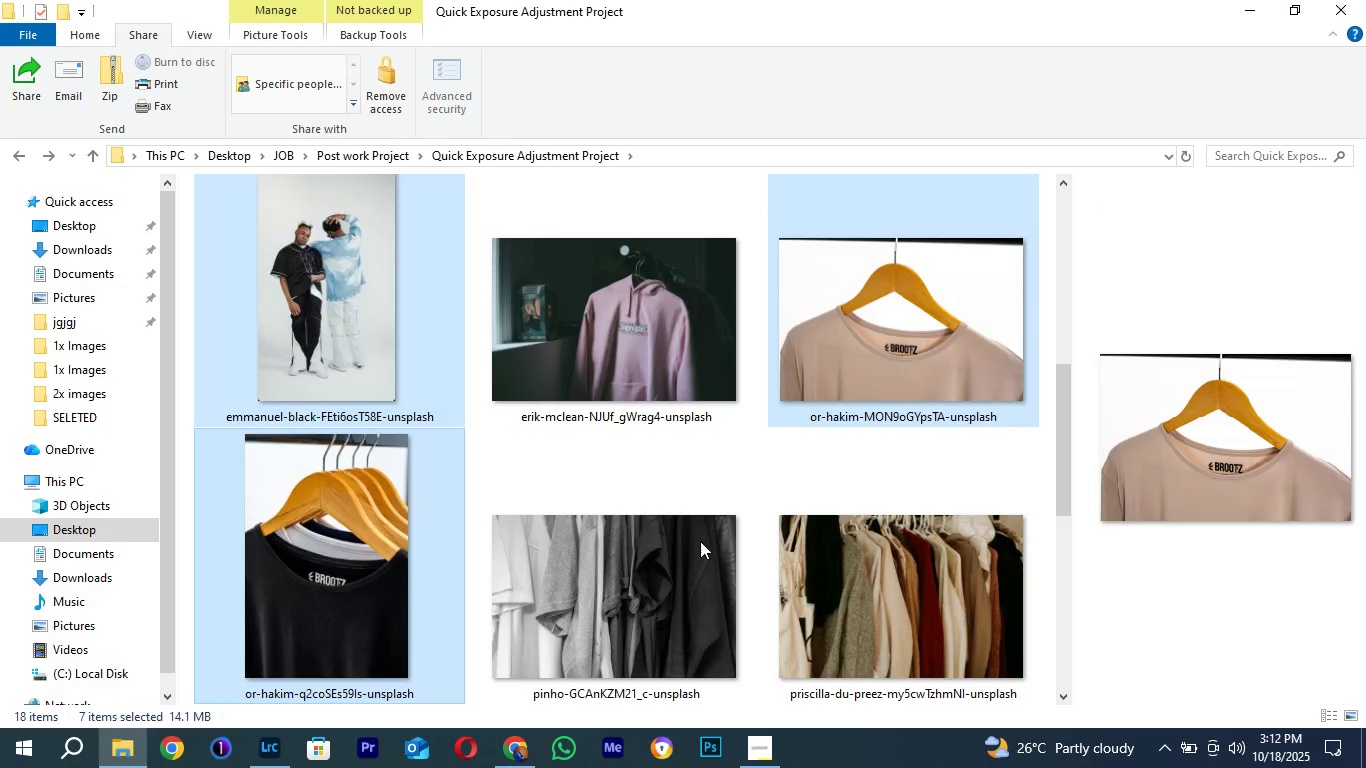 
scroll: coordinate [706, 538], scroll_direction: down, amount: 1.0
 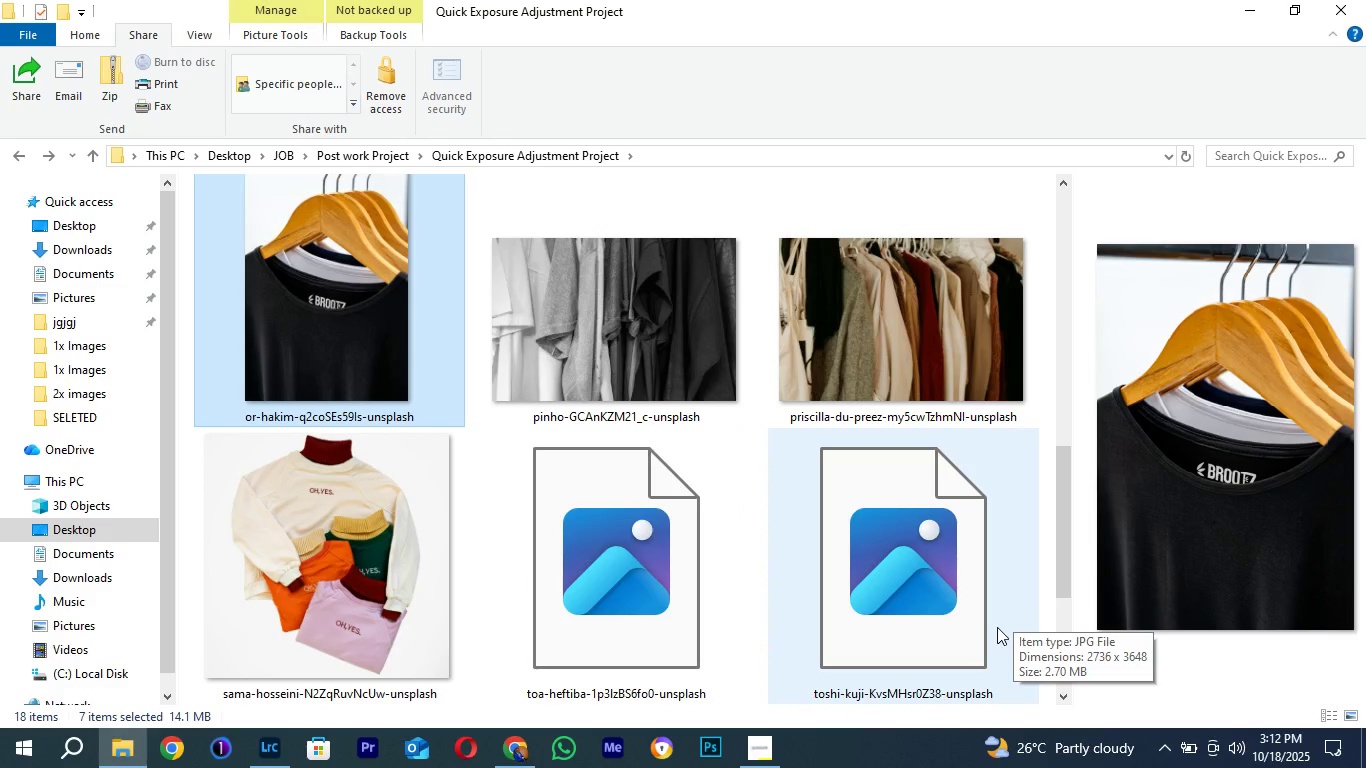 
hold_key(key=ControlLeft, duration=0.9)
left_click([381, 562])
 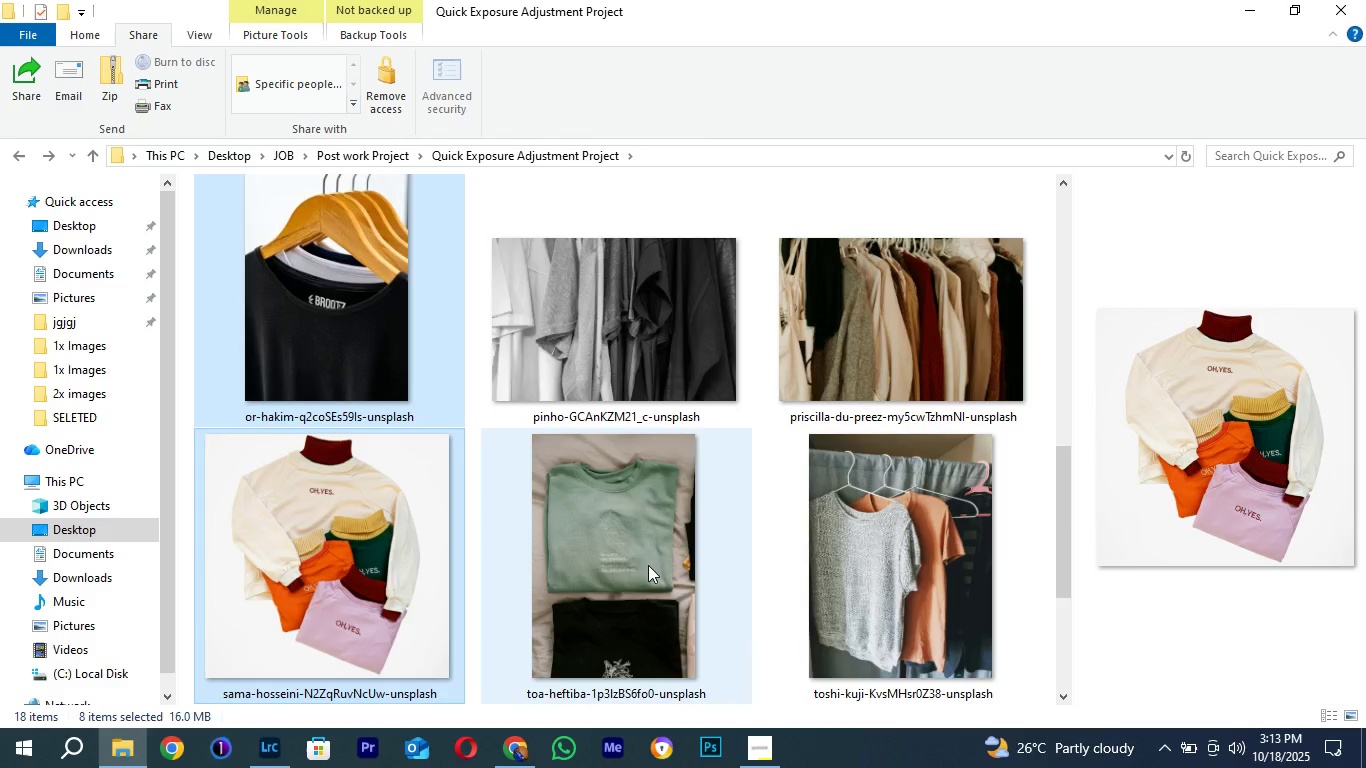 
scroll: coordinate [648, 563], scroll_direction: down, amount: 1.0
 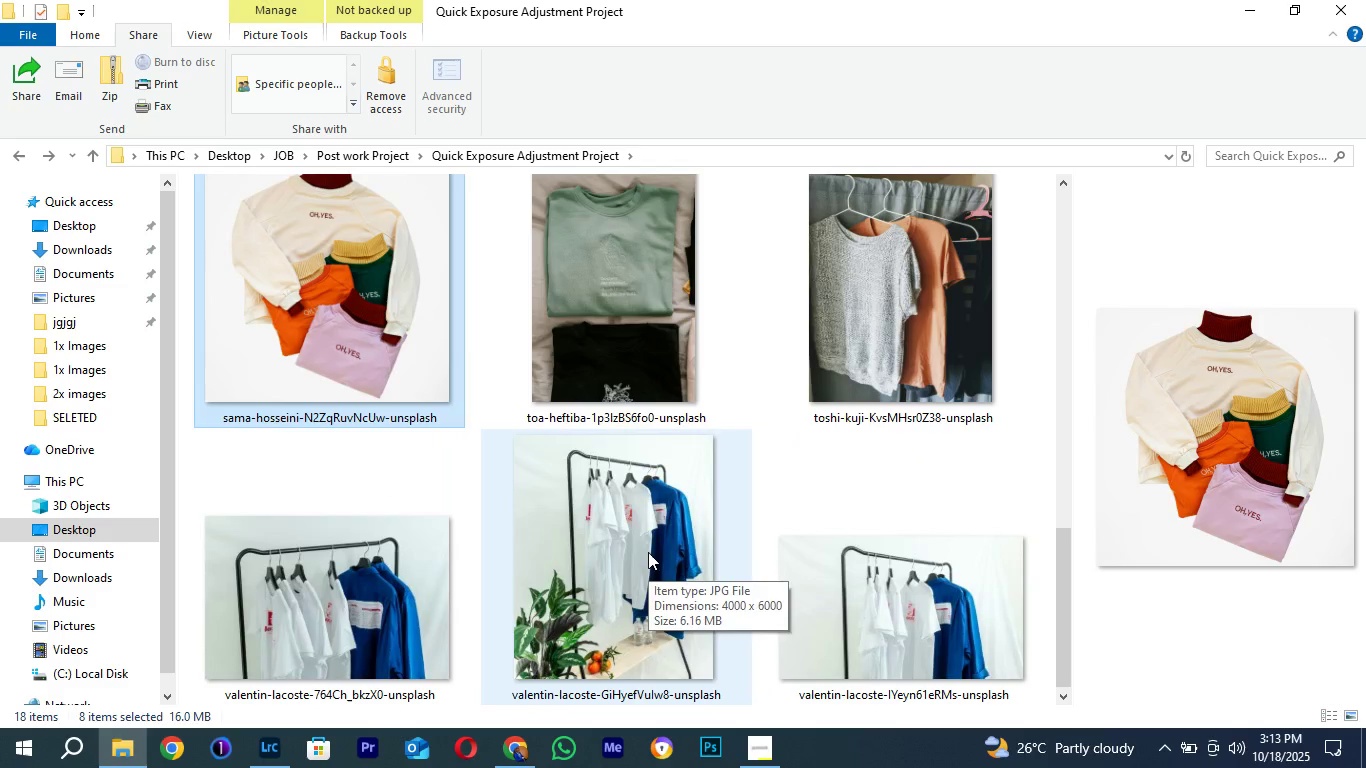 
hold_key(key=ControlLeft, duration=0.43)
left_click([647, 549])
 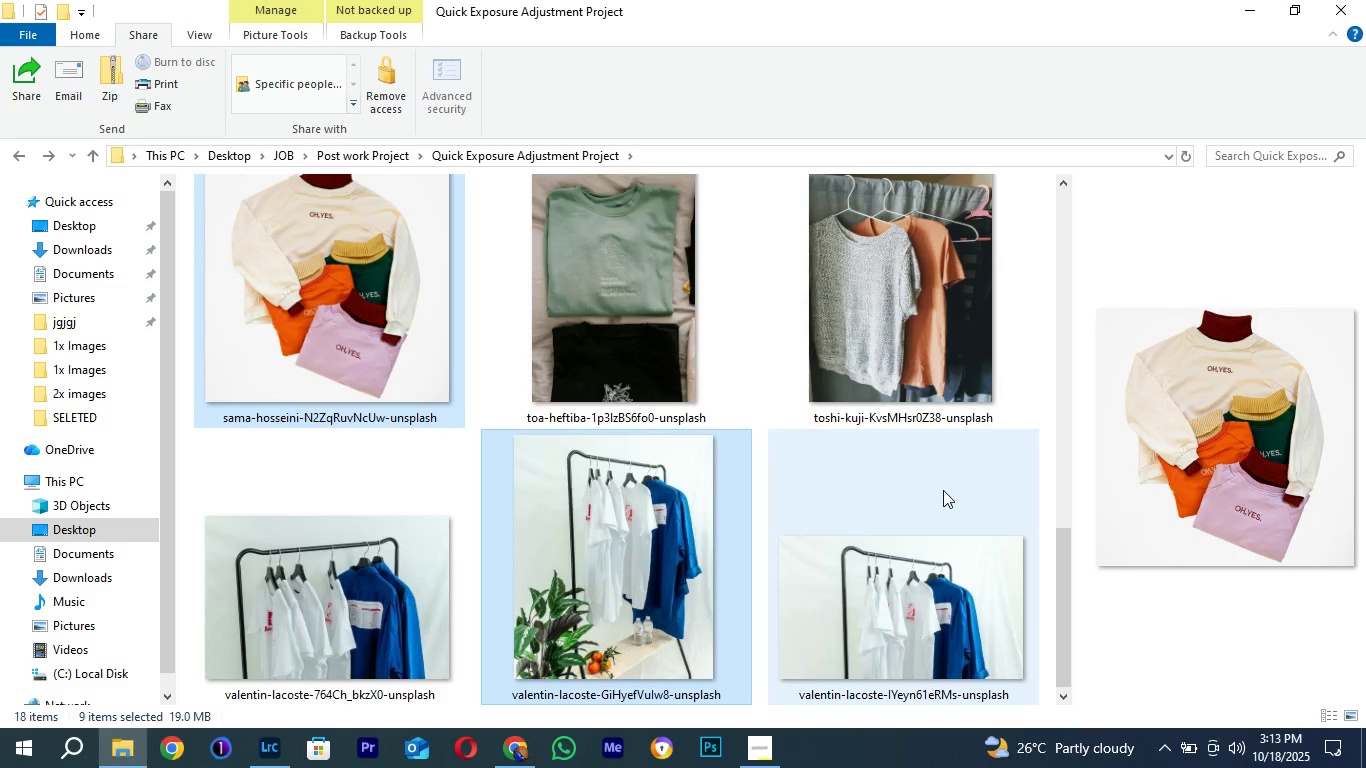 
scroll: coordinate [1033, 530], scroll_direction: down, amount: 2.0
 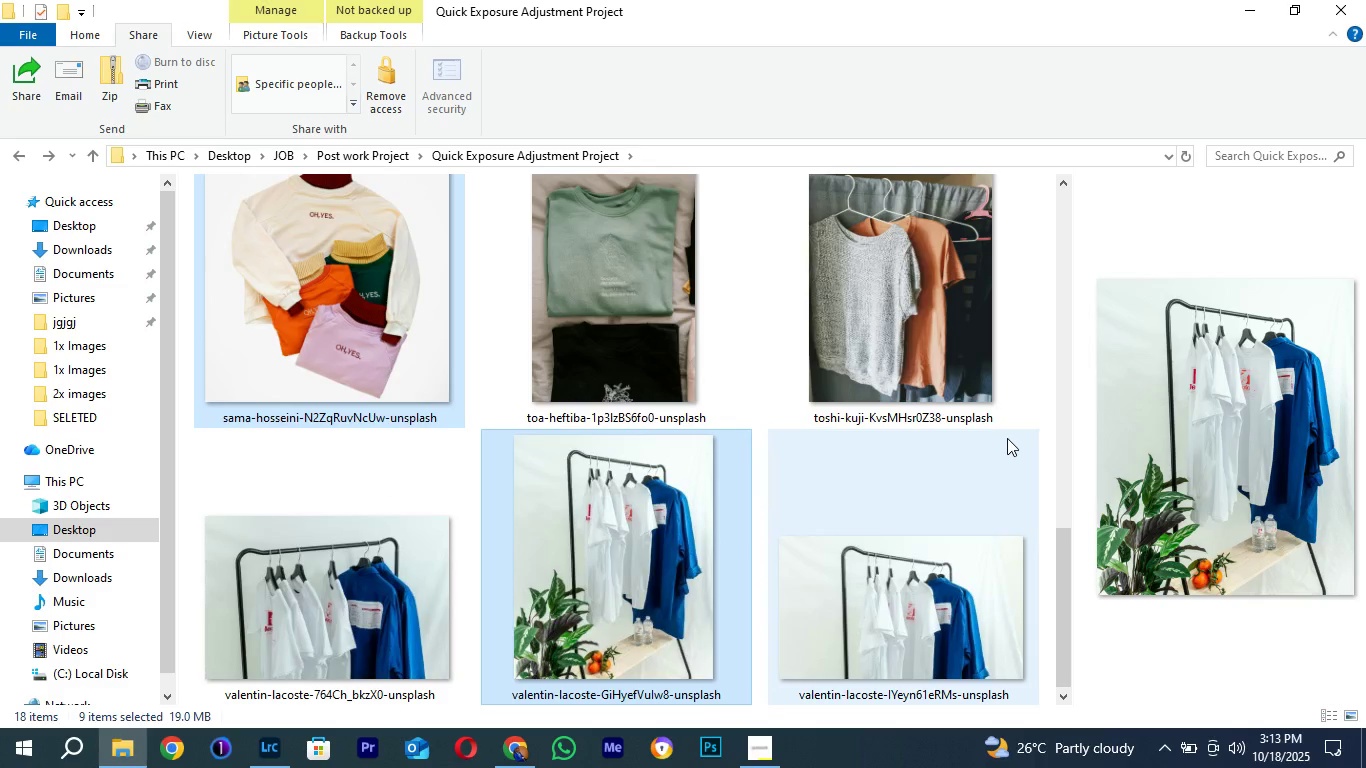 
scroll: coordinate [1013, 421], scroll_direction: up, amount: 2.0
 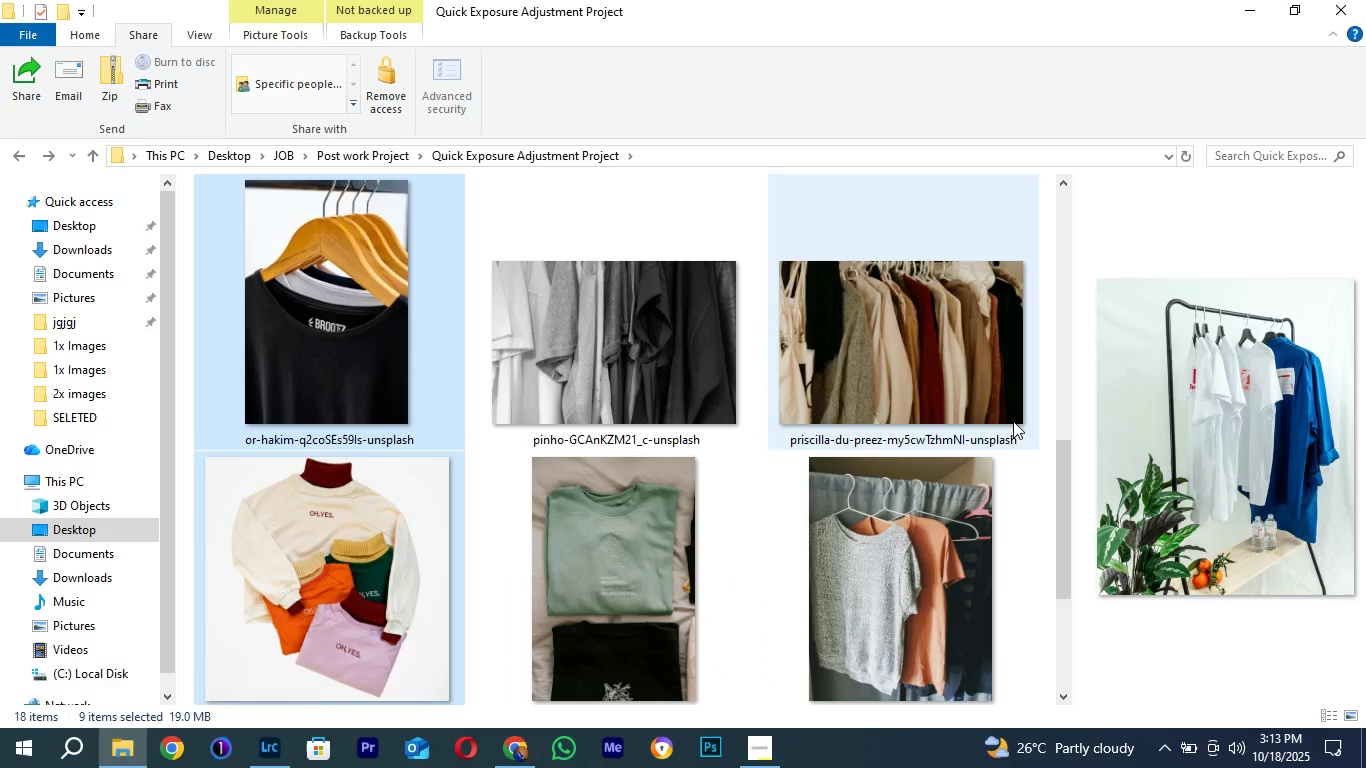 
scroll: coordinate [1013, 421], scroll_direction: down, amount: 1.0
 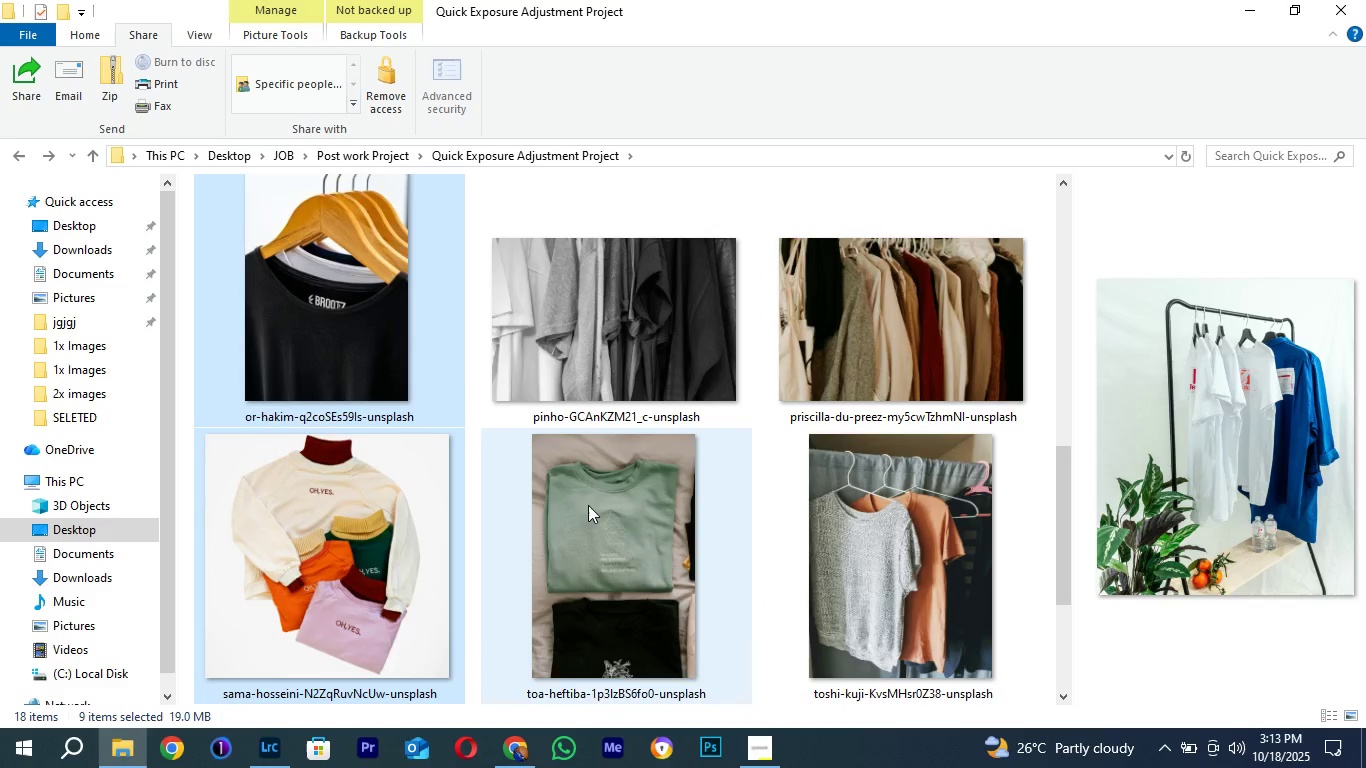 
hold_key(key=ControlLeft, duration=0.36)
left_click([630, 498])
 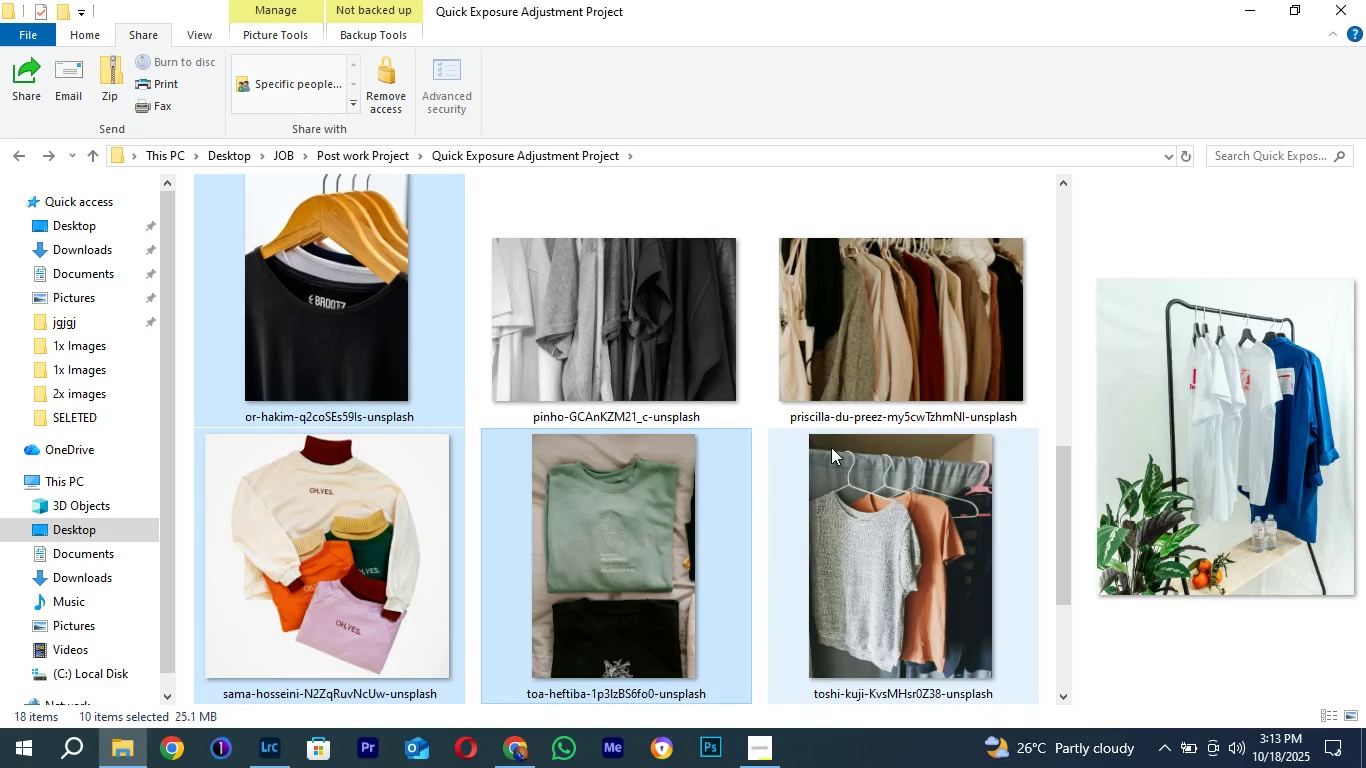 
scroll: coordinate [1006, 274], scroll_direction: up, amount: 6.0
 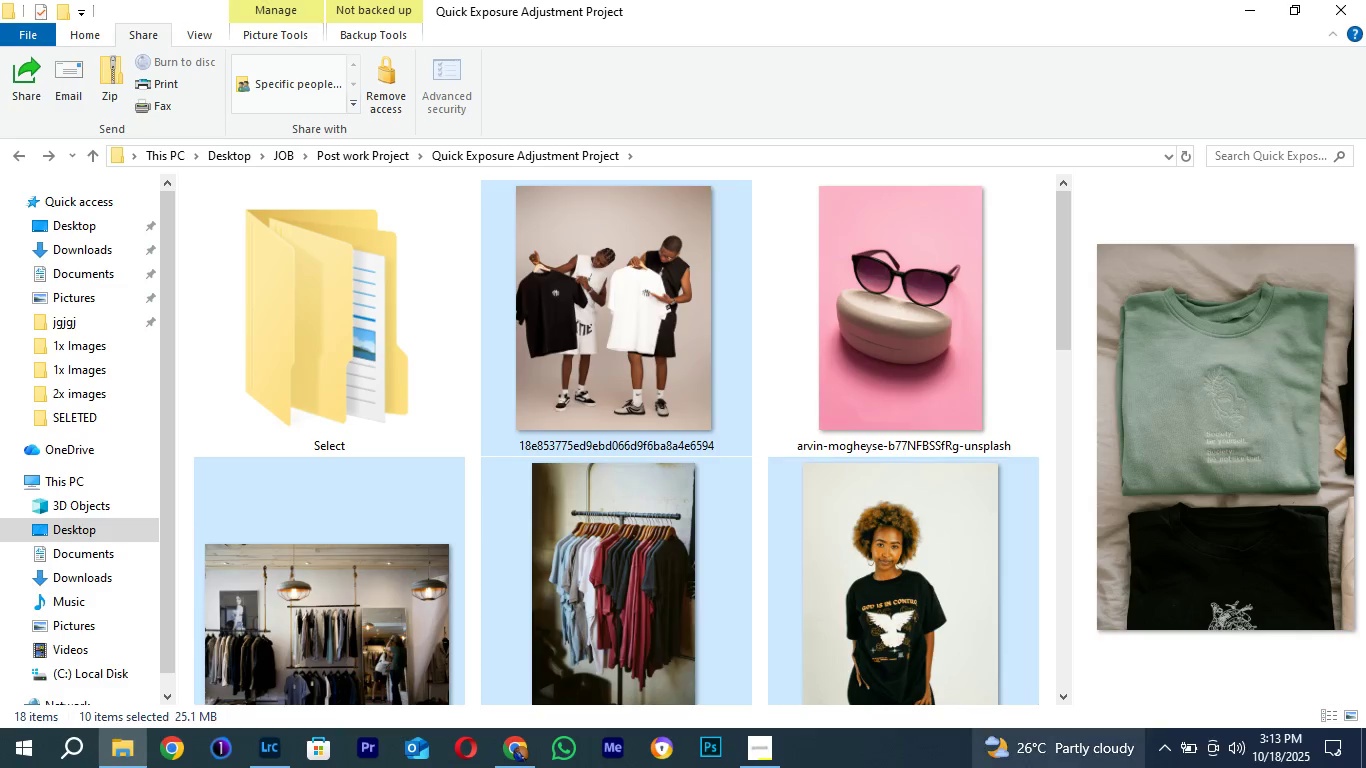 
key(Control+X)
 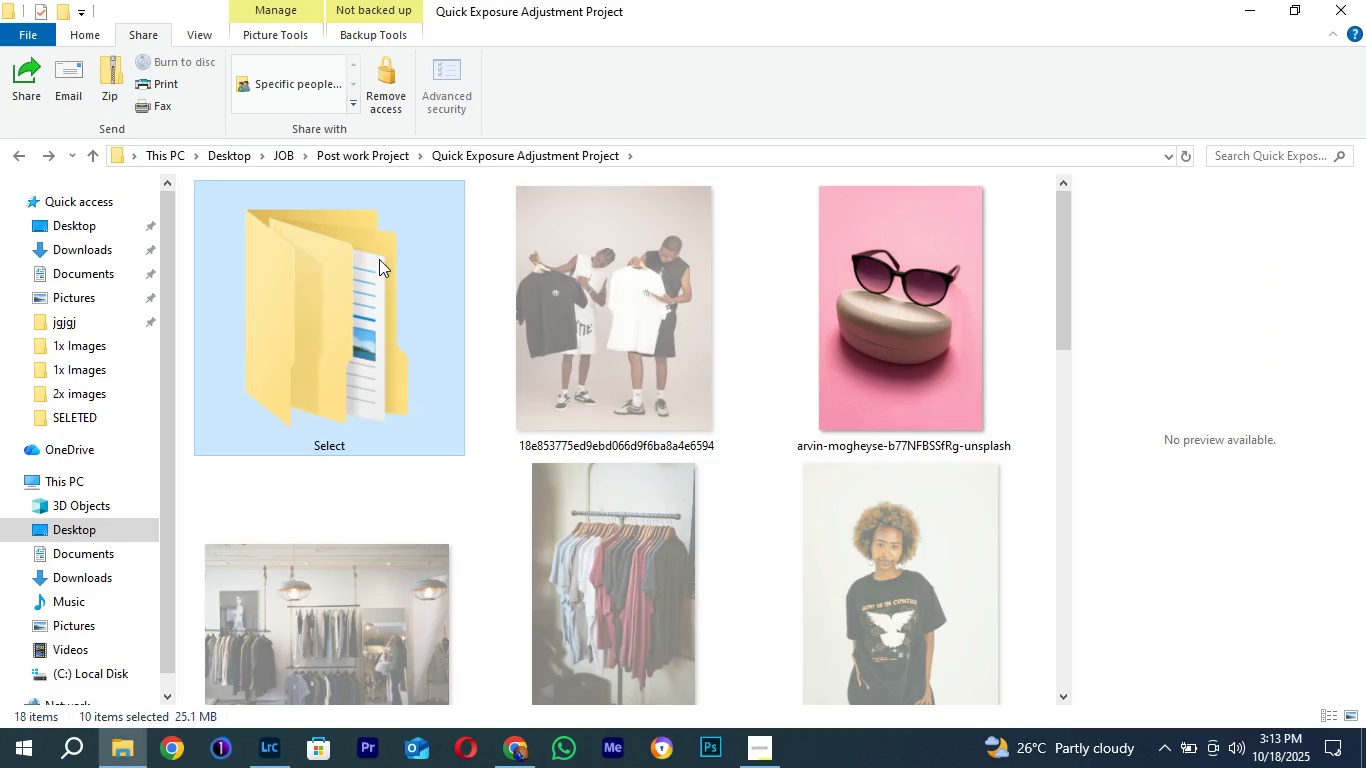 
double_click([379, 259])
 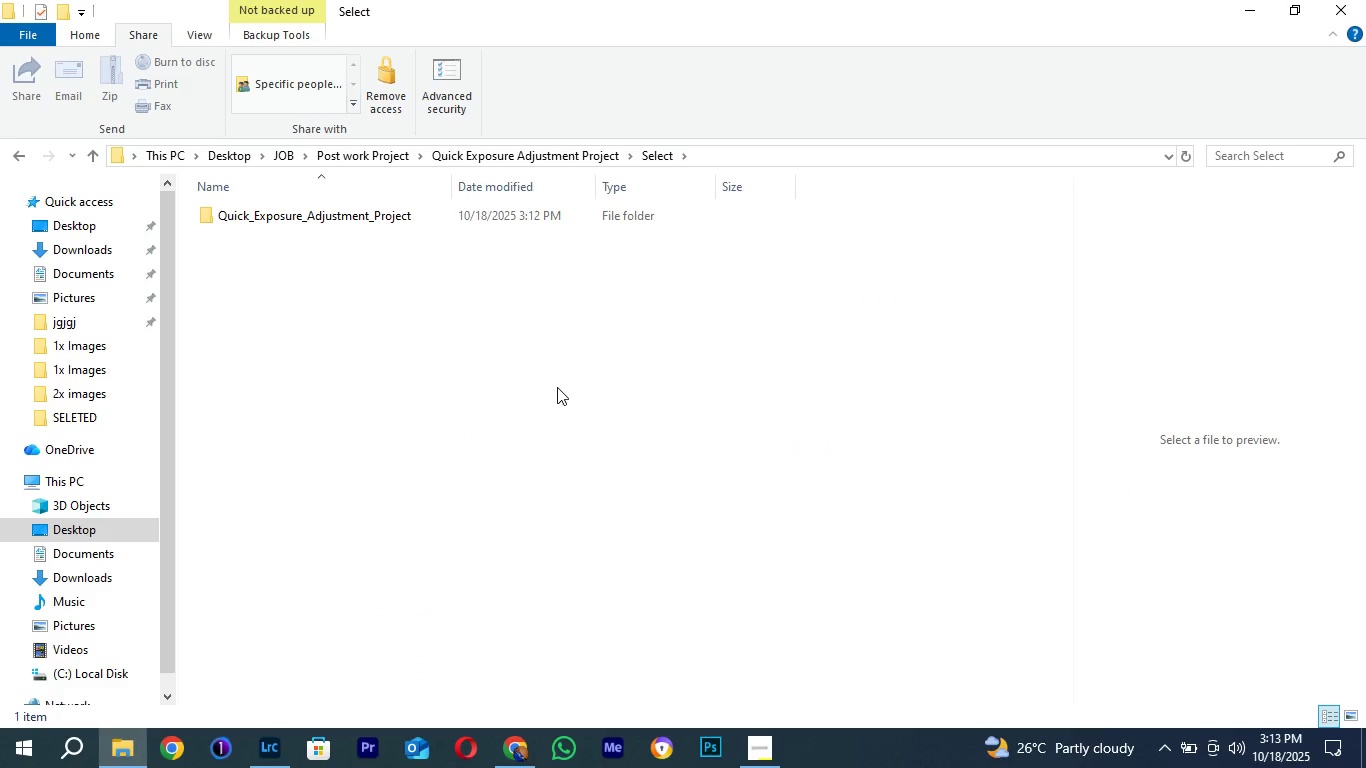 
key(Control+V)
 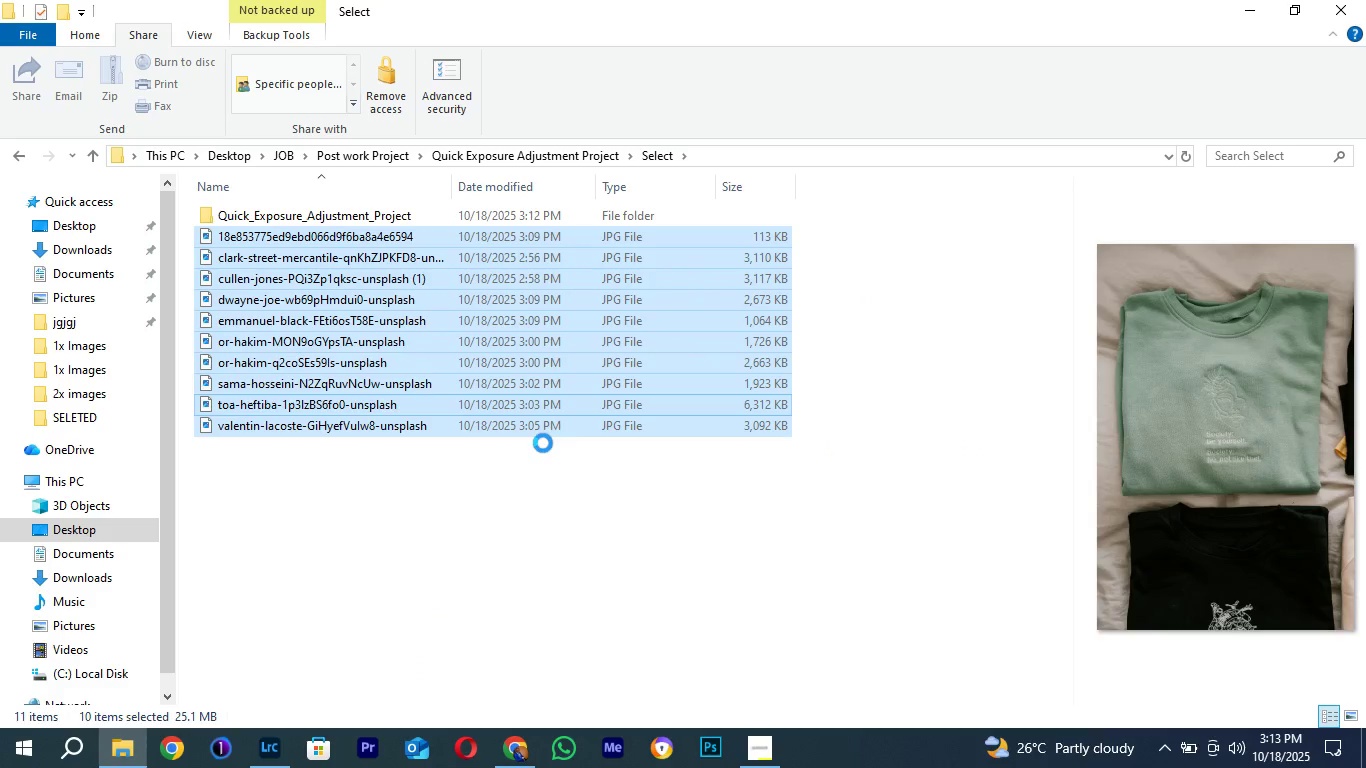 
left_click([511, 498])
 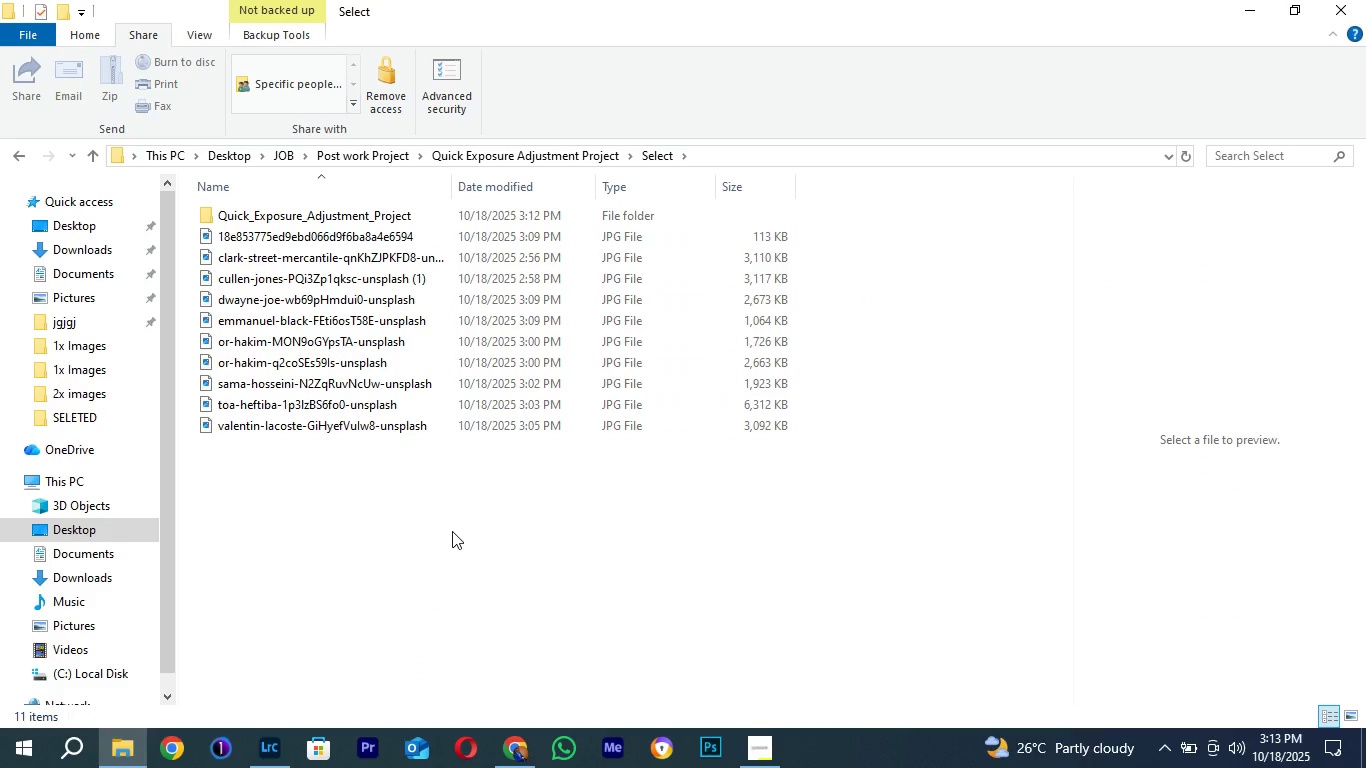 
right_click([451, 529])
 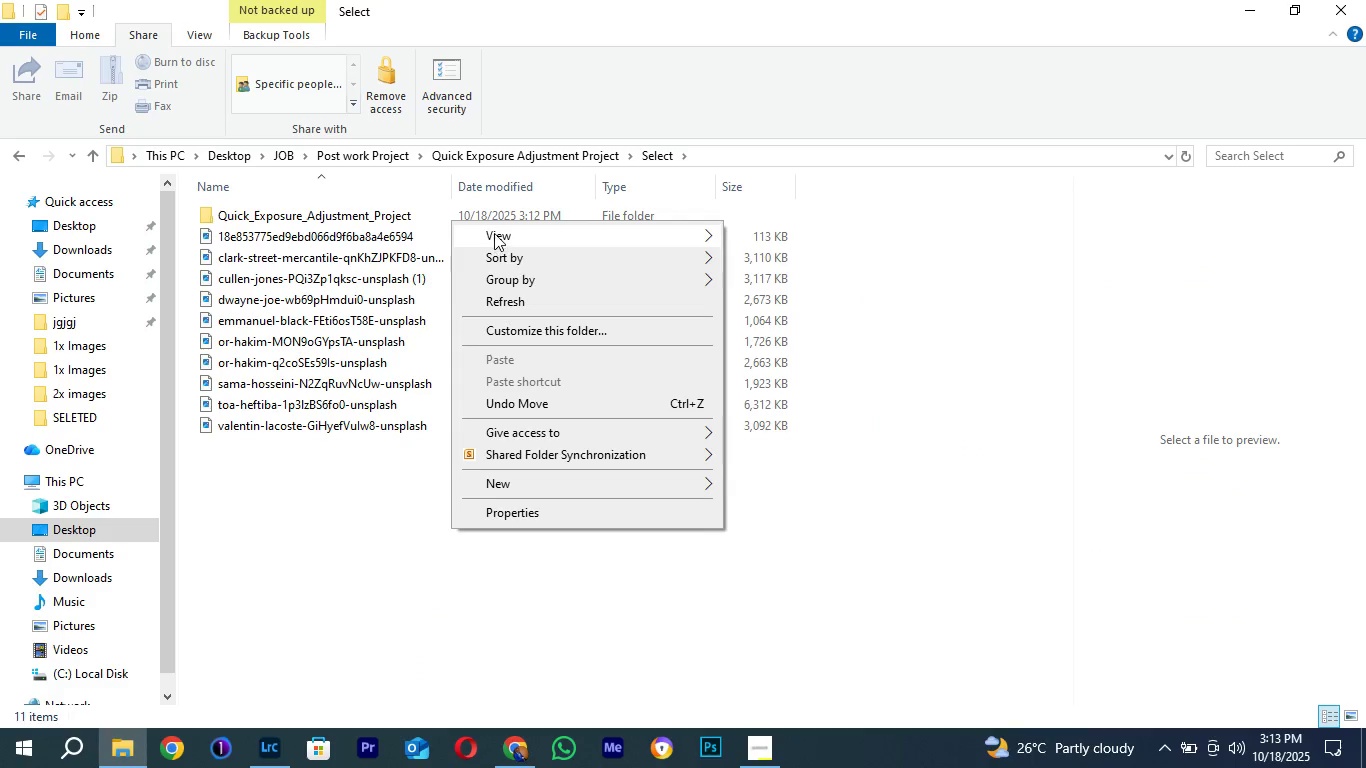 
left_click([493, 229])
 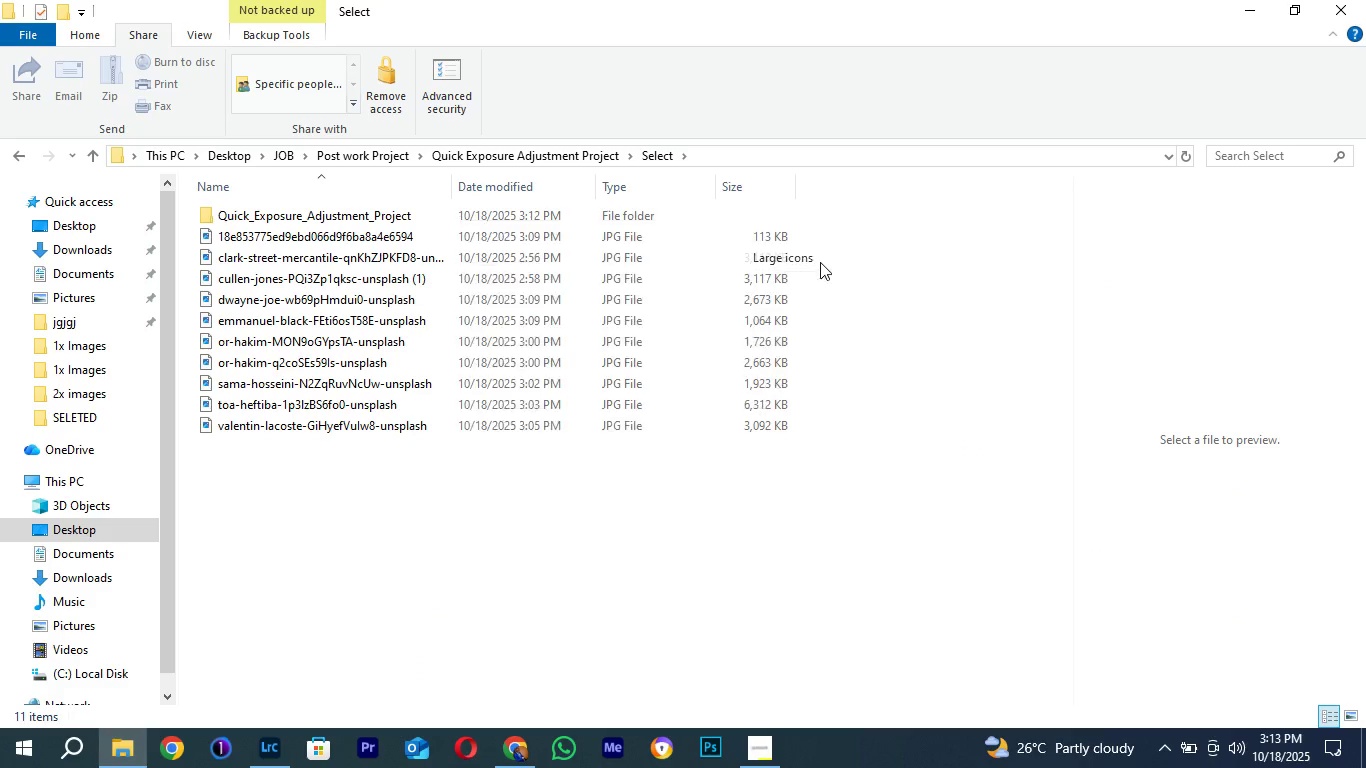 
left_click([821, 262])
 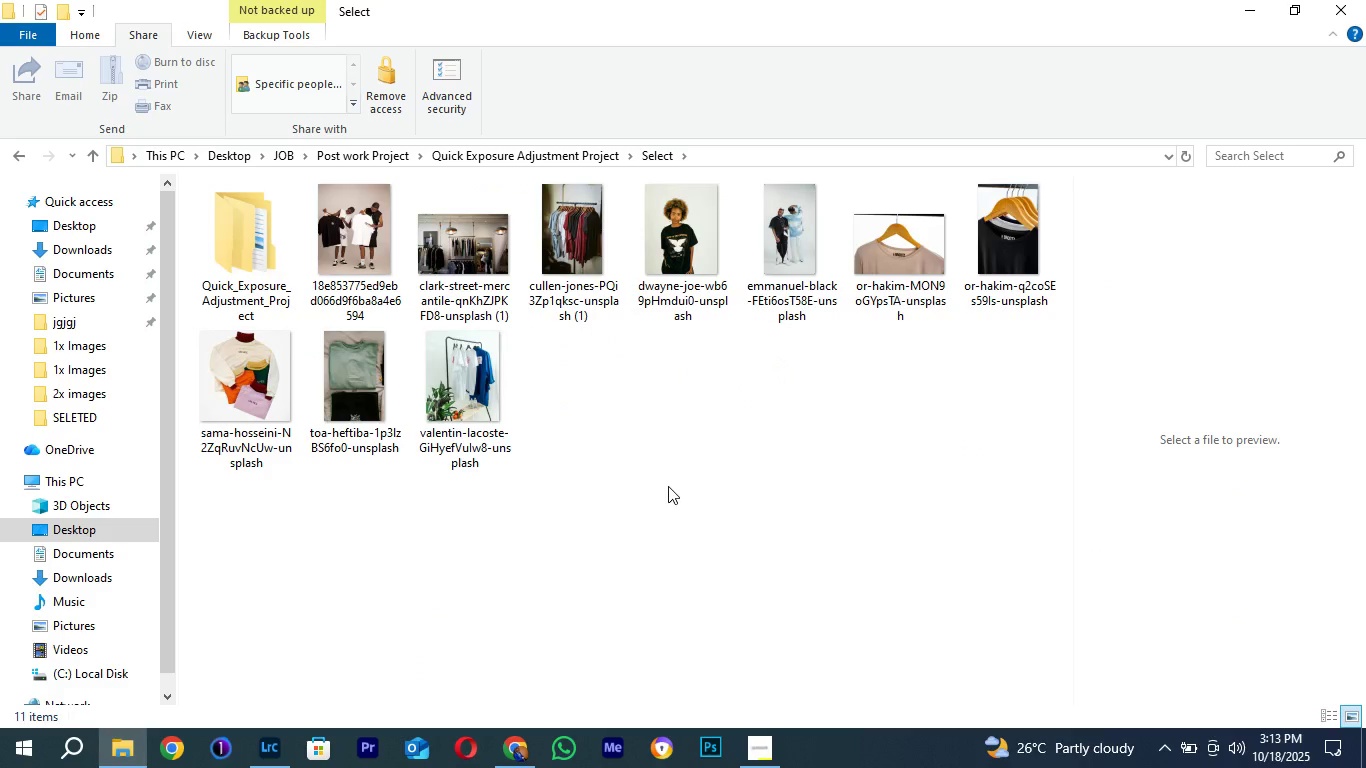 
left_click([675, 486])
 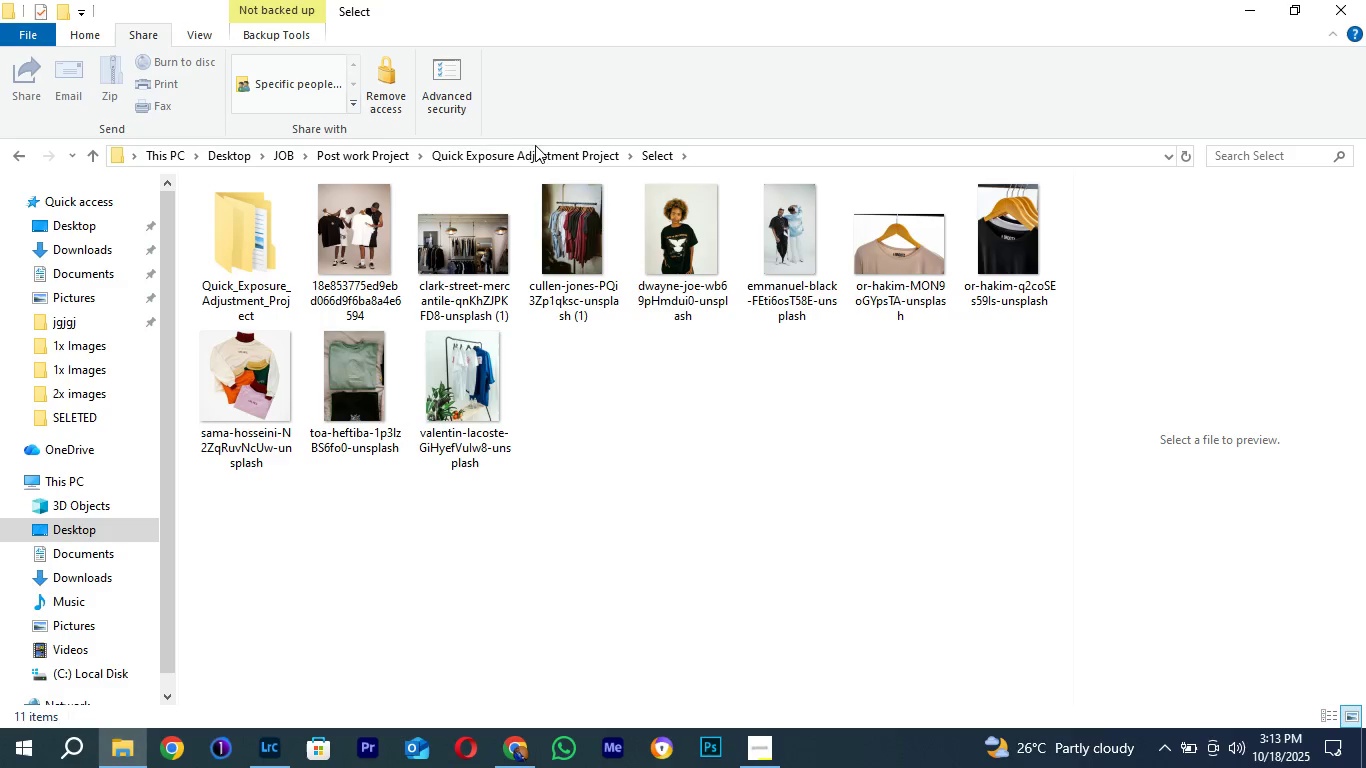 
left_click([529, 151])
 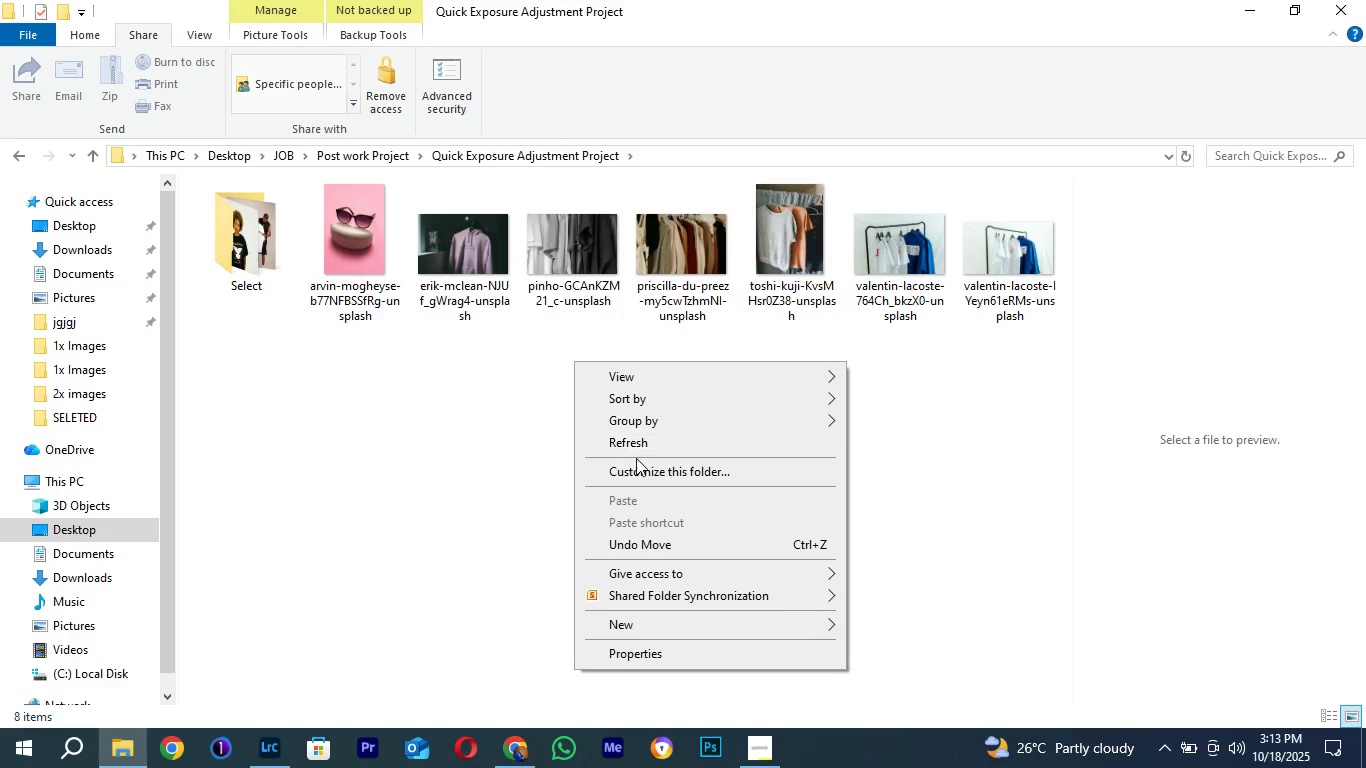 
left_click([633, 452])
 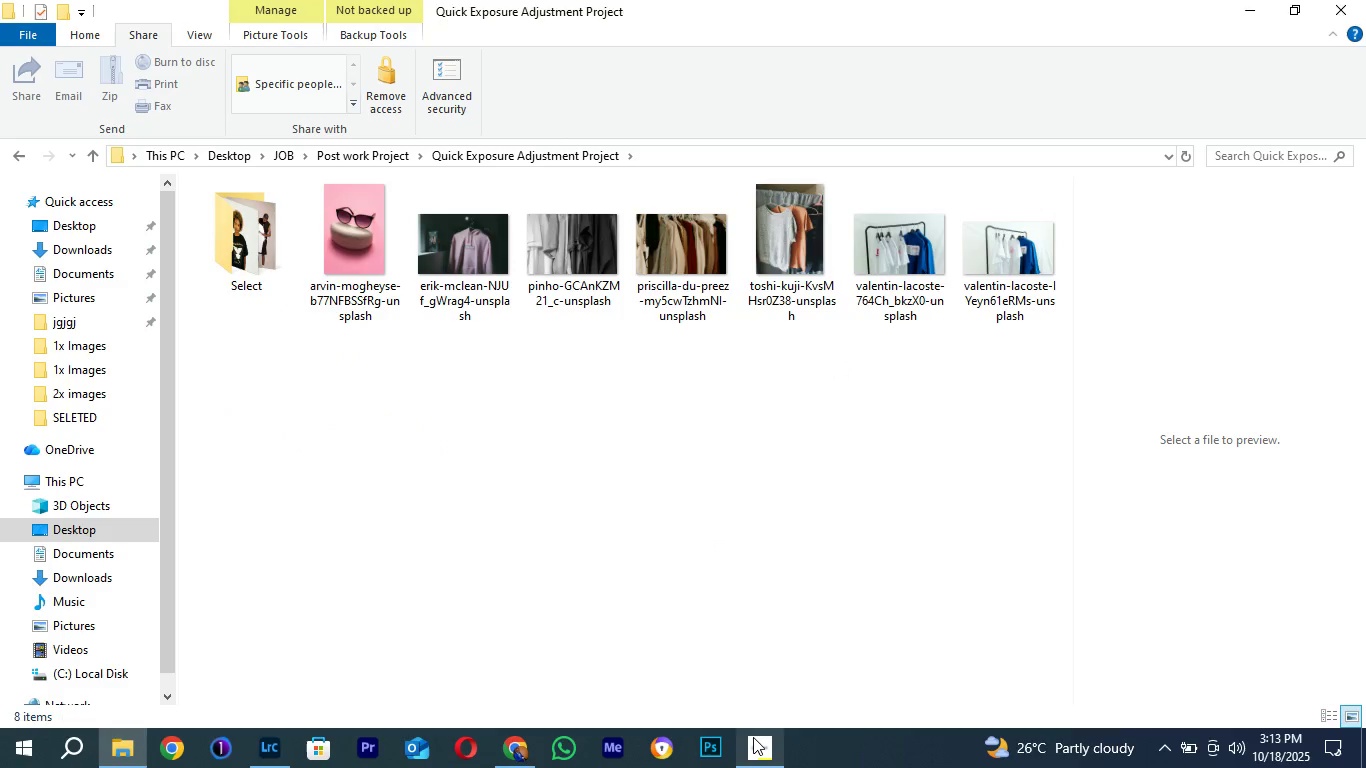 
left_click([753, 737])